 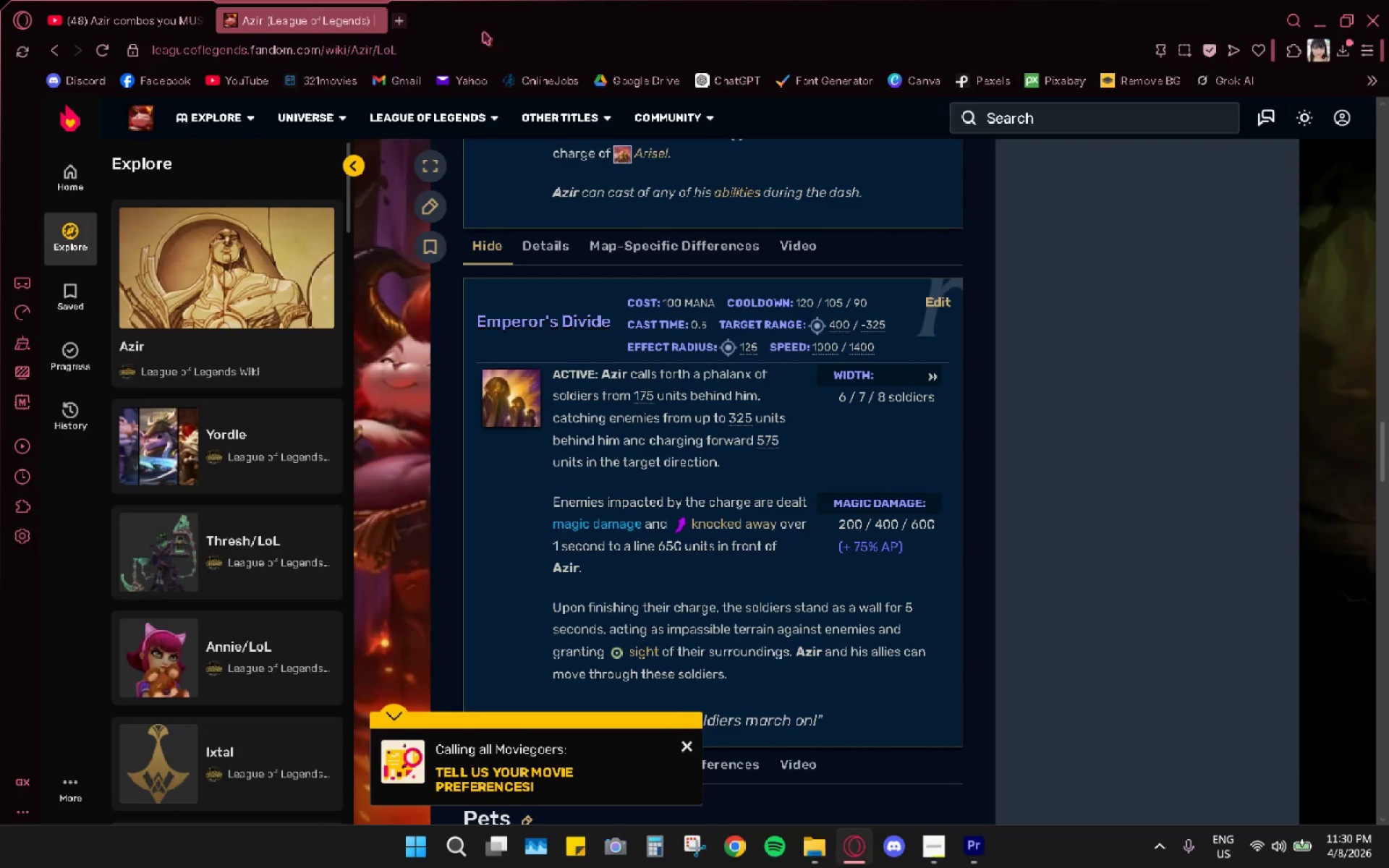 
left_click([151, 2])
 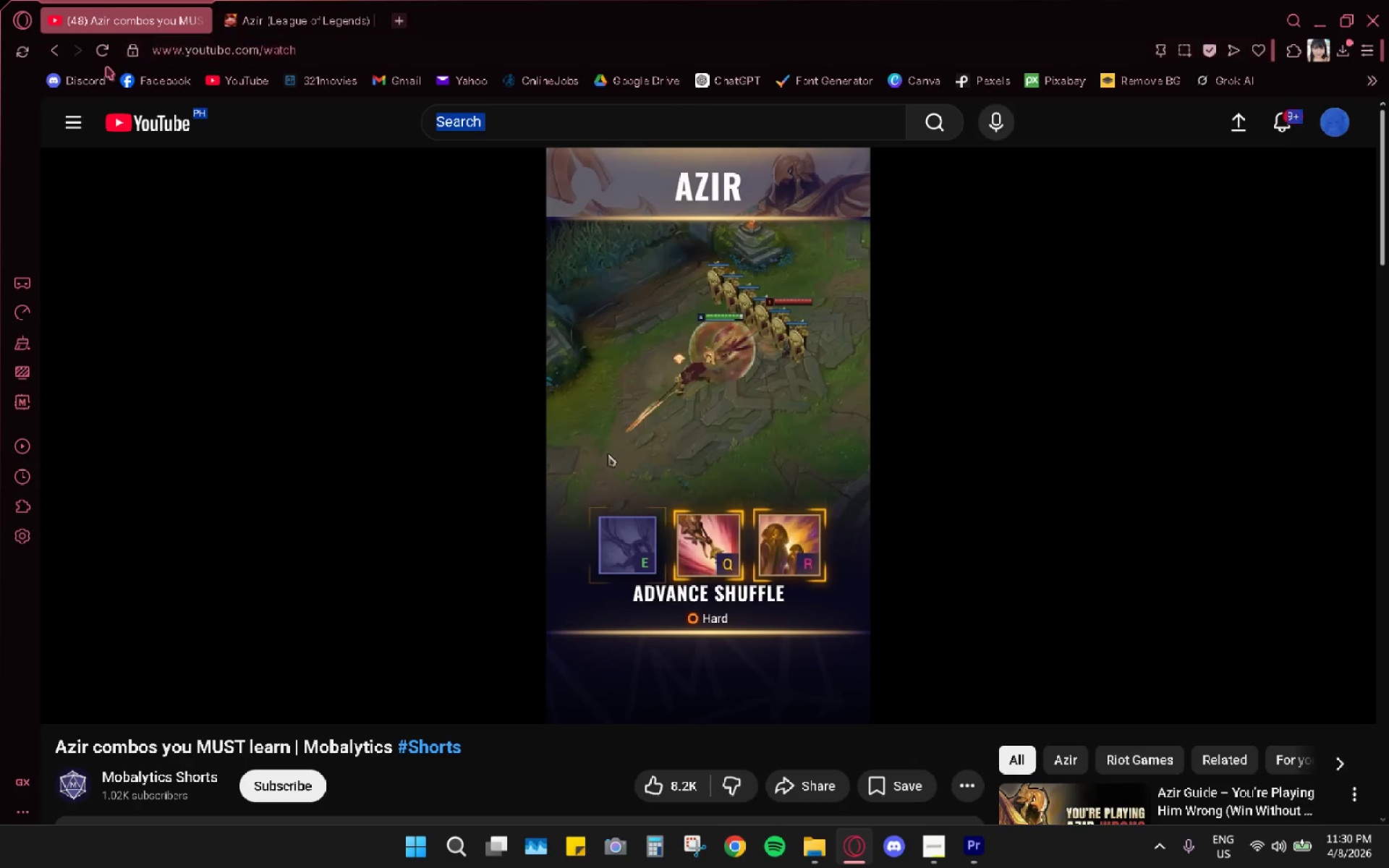 
left_click([522, 127])
 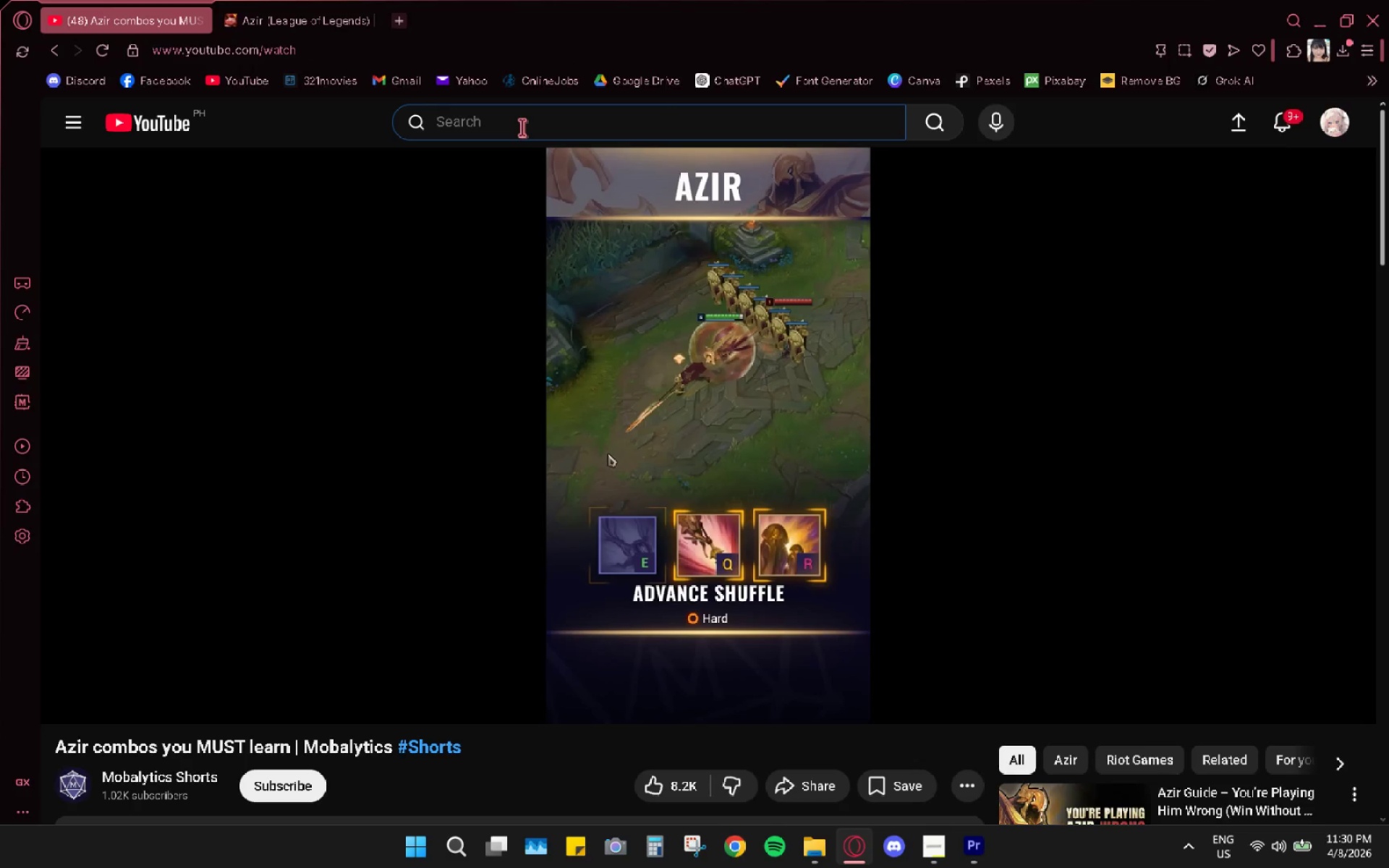 
type(azir)
 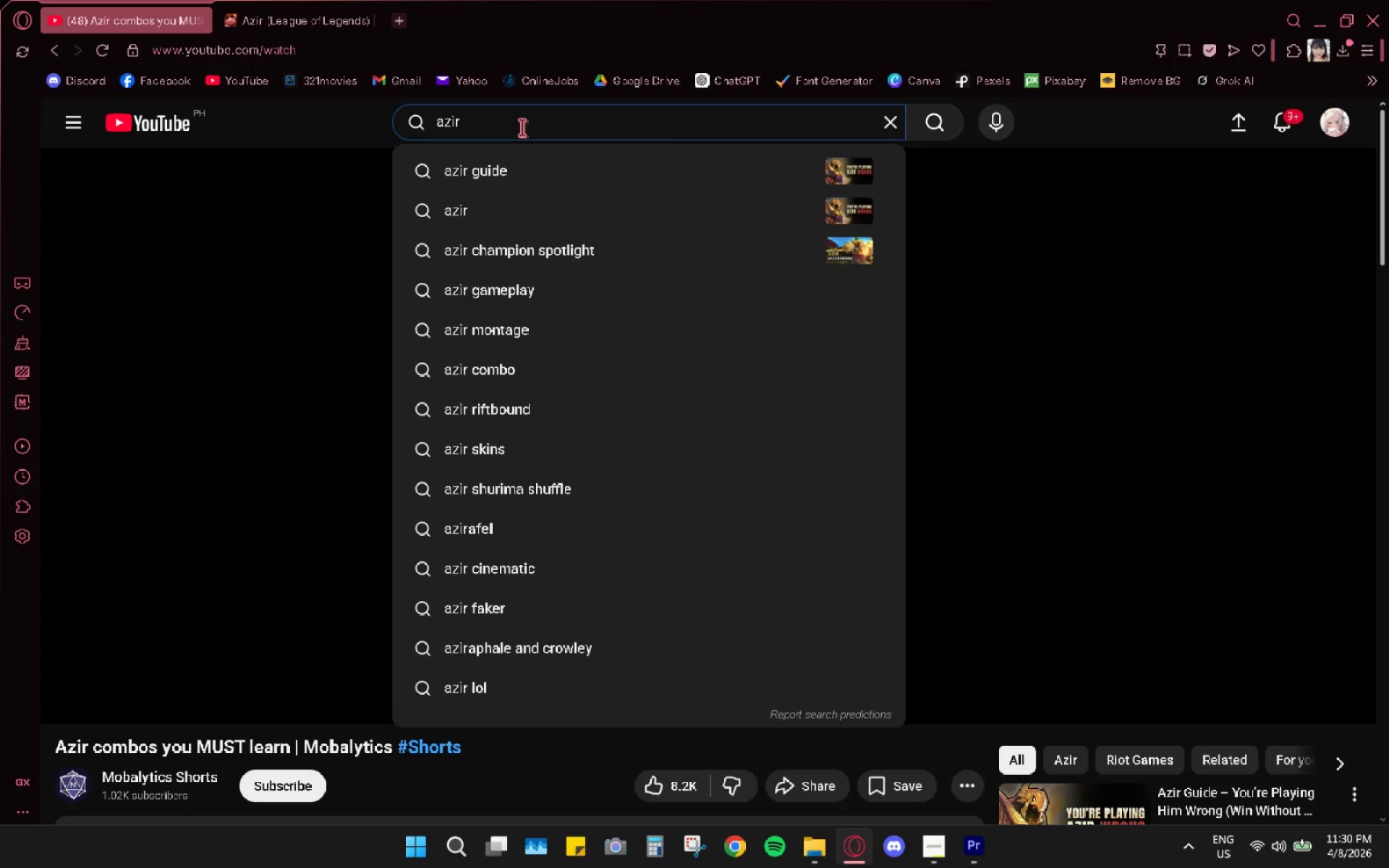 
key(Enter)
 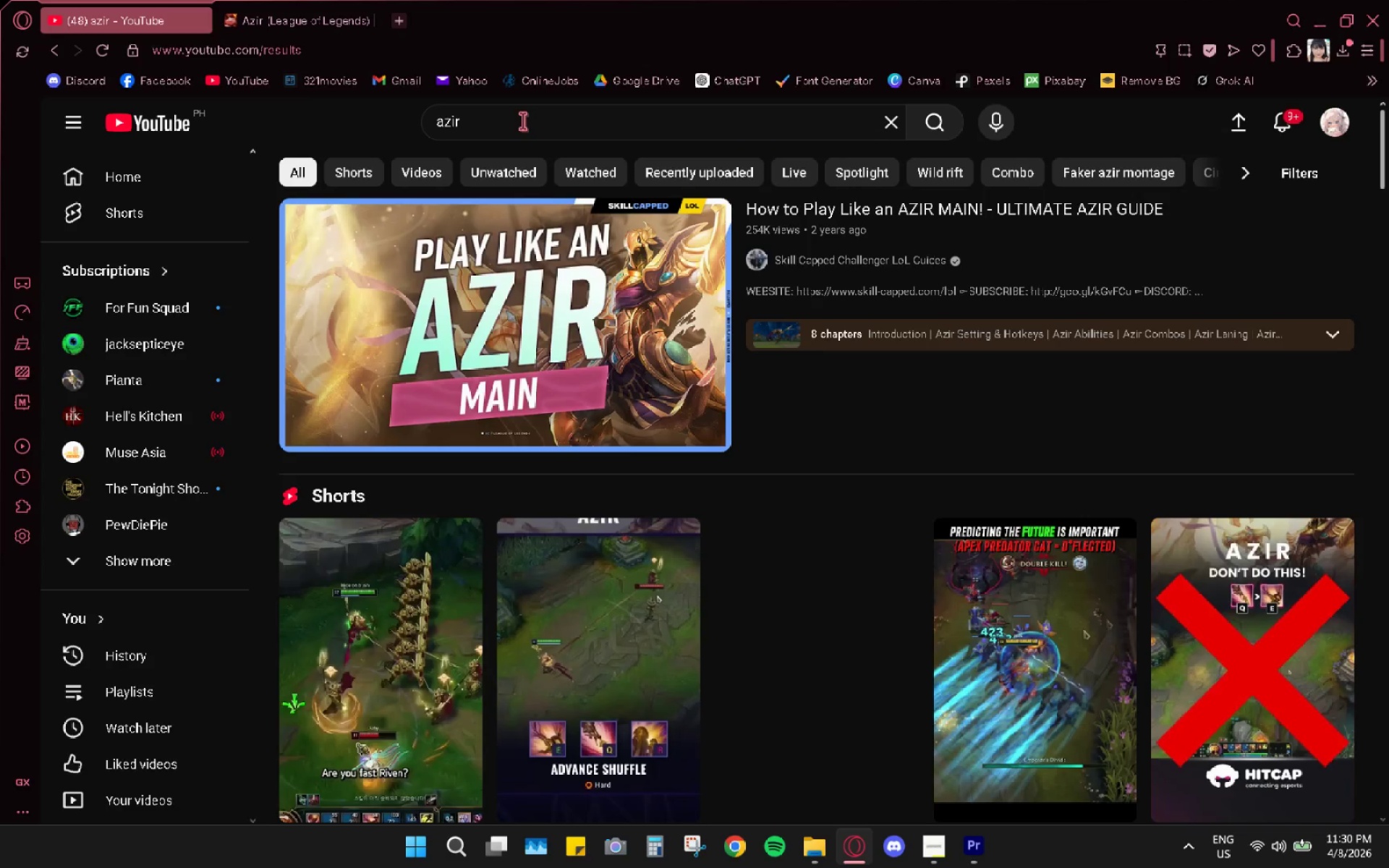 
scroll: coordinate [577, 367], scroll_direction: down, amount: 10.0
 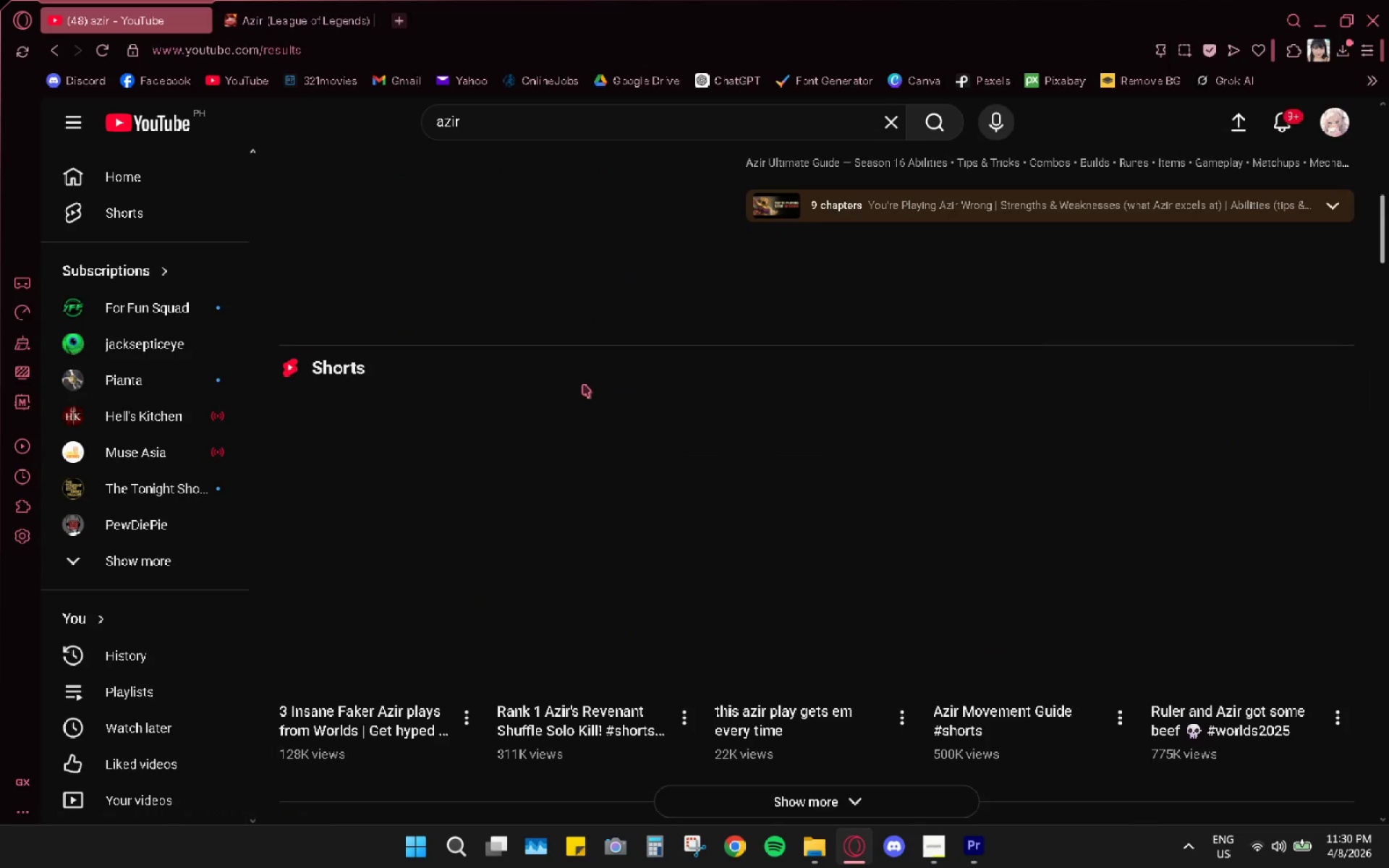 
scroll: coordinate [592, 397], scroll_direction: up, amount: 4.0
 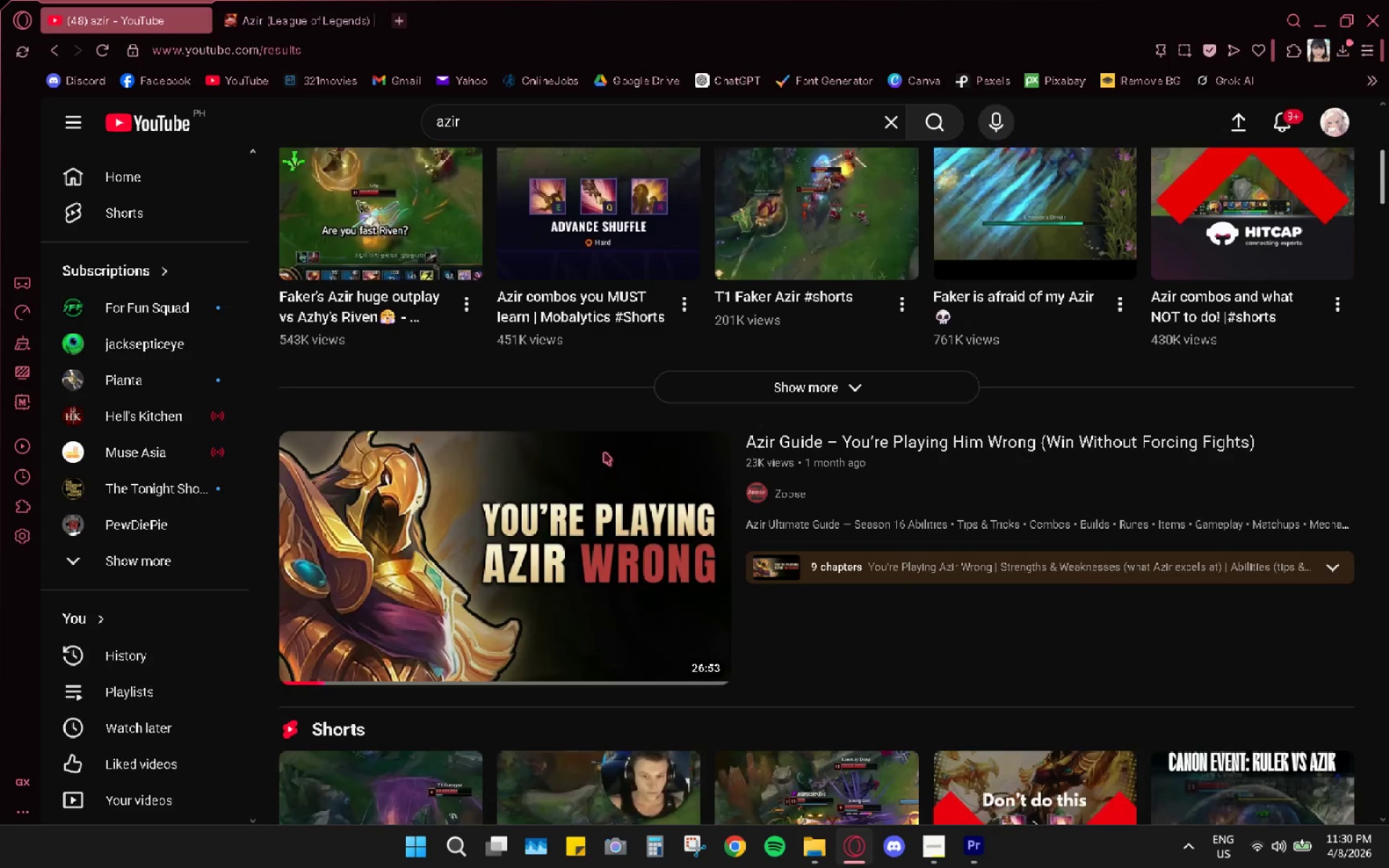 
scroll: coordinate [641, 559], scroll_direction: down, amount: 15.0
 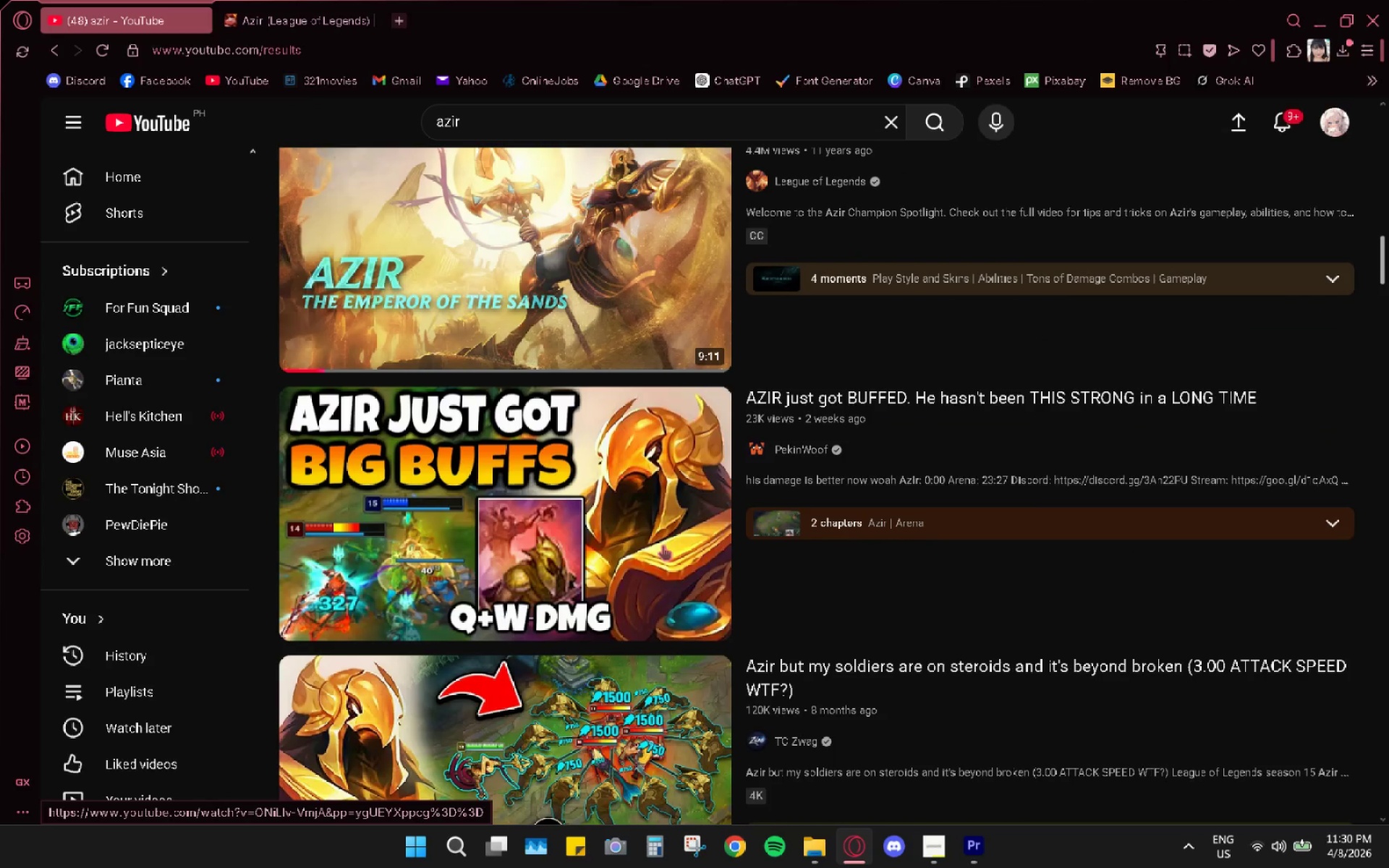 
scroll: coordinate [671, 537], scroll_direction: up, amount: 1.0
 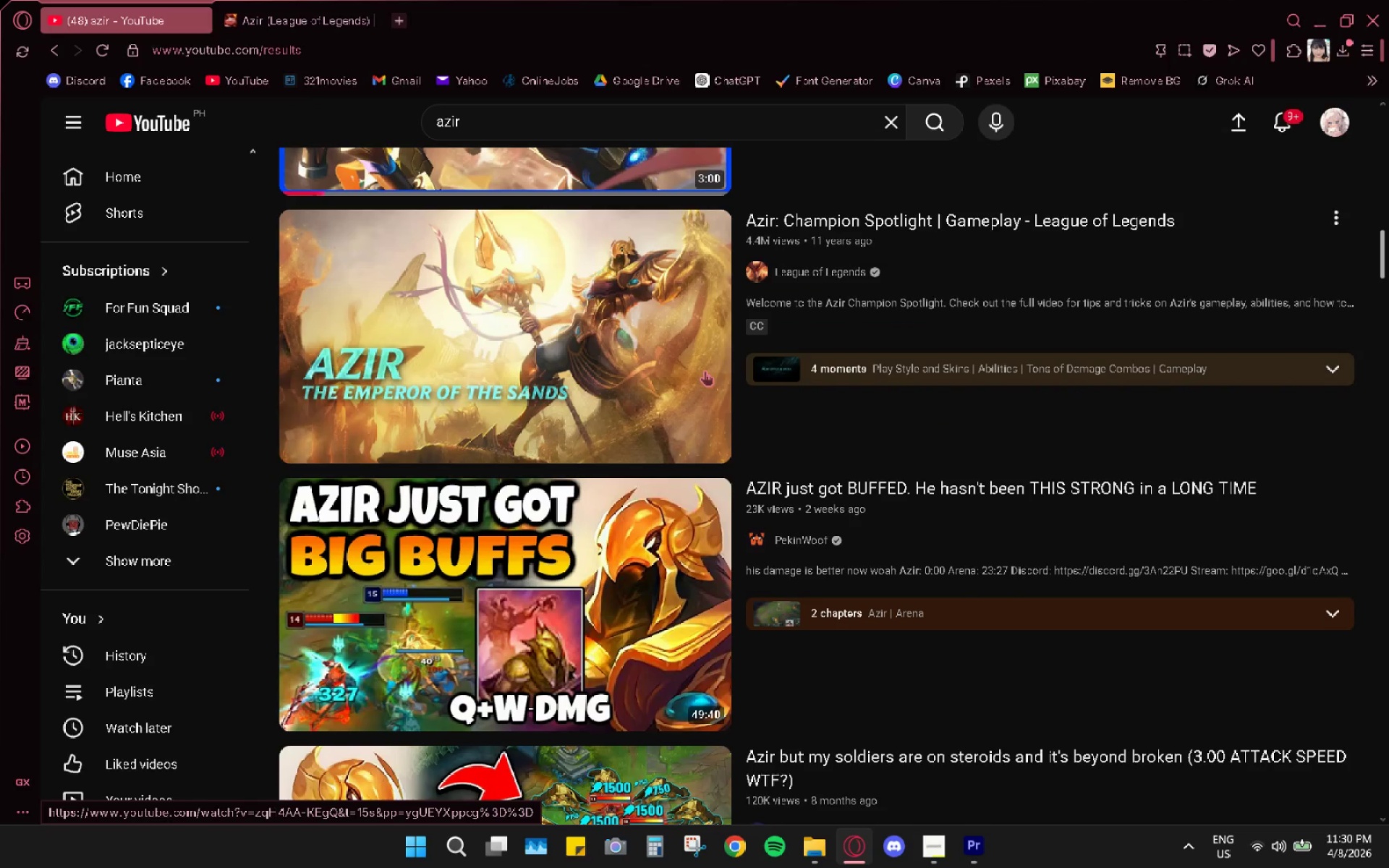 
scroll: coordinate [694, 448], scroll_direction: down, amount: 10.0
 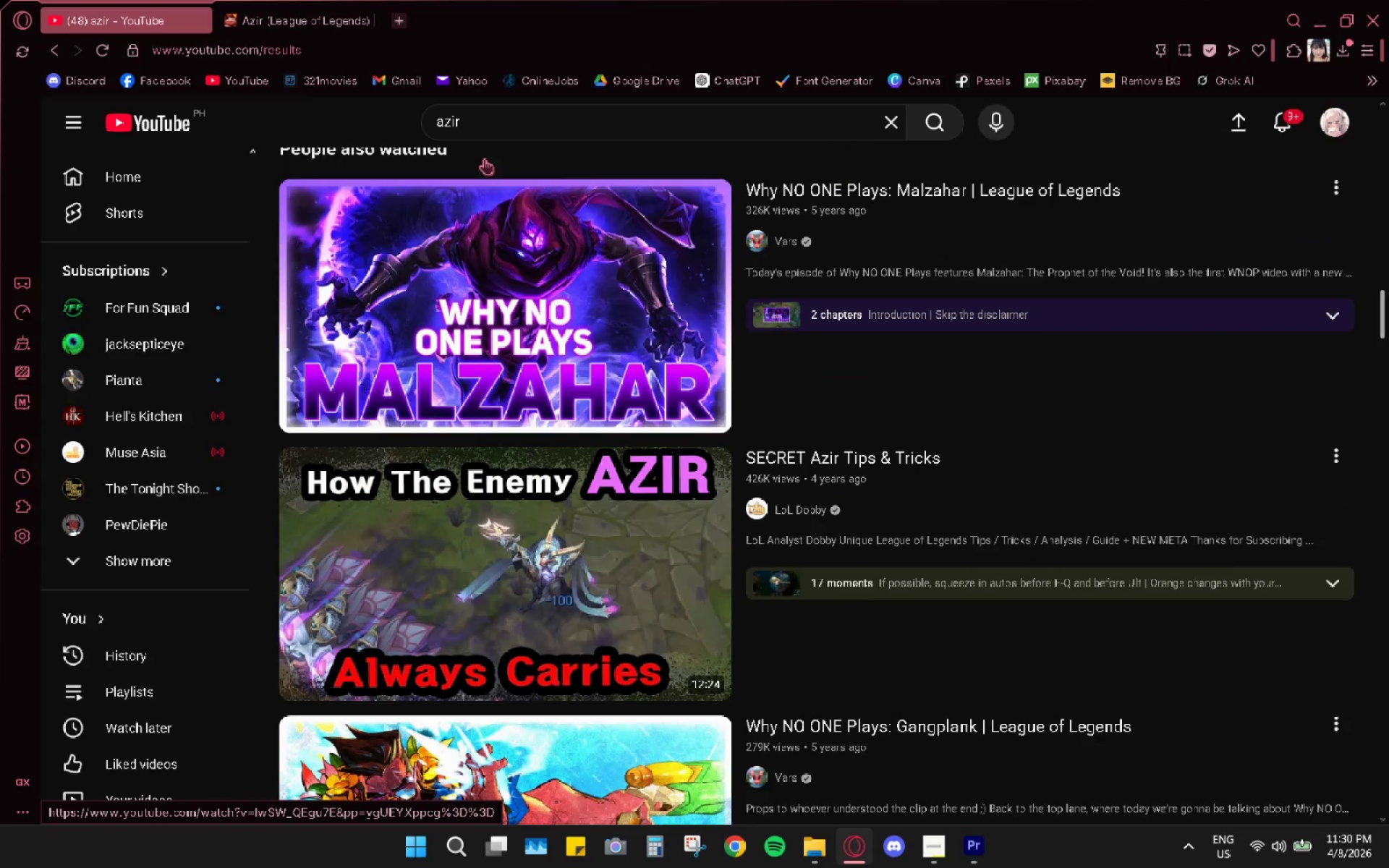 
scroll: coordinate [565, 385], scroll_direction: up, amount: 10.0
 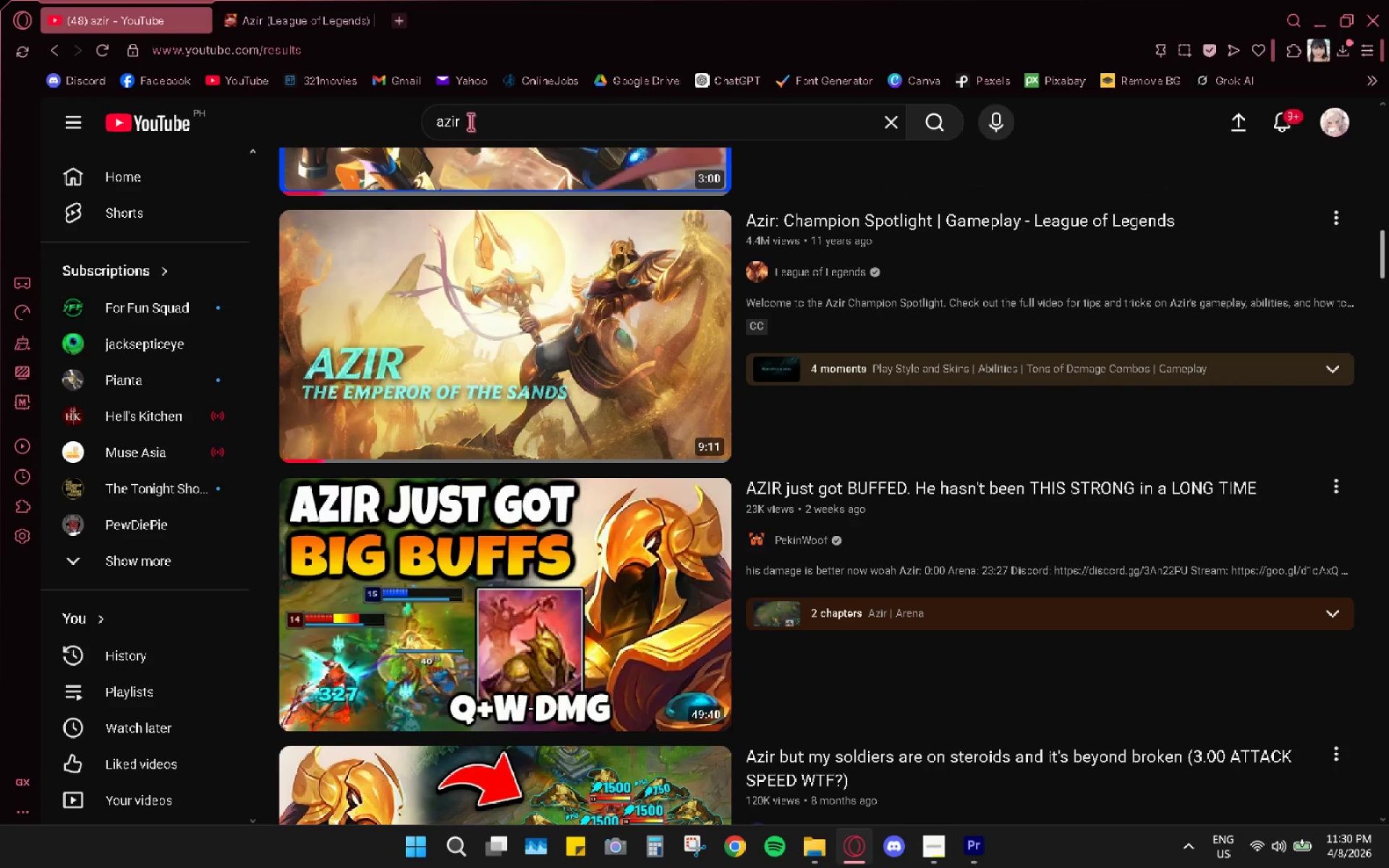 
type( music)
 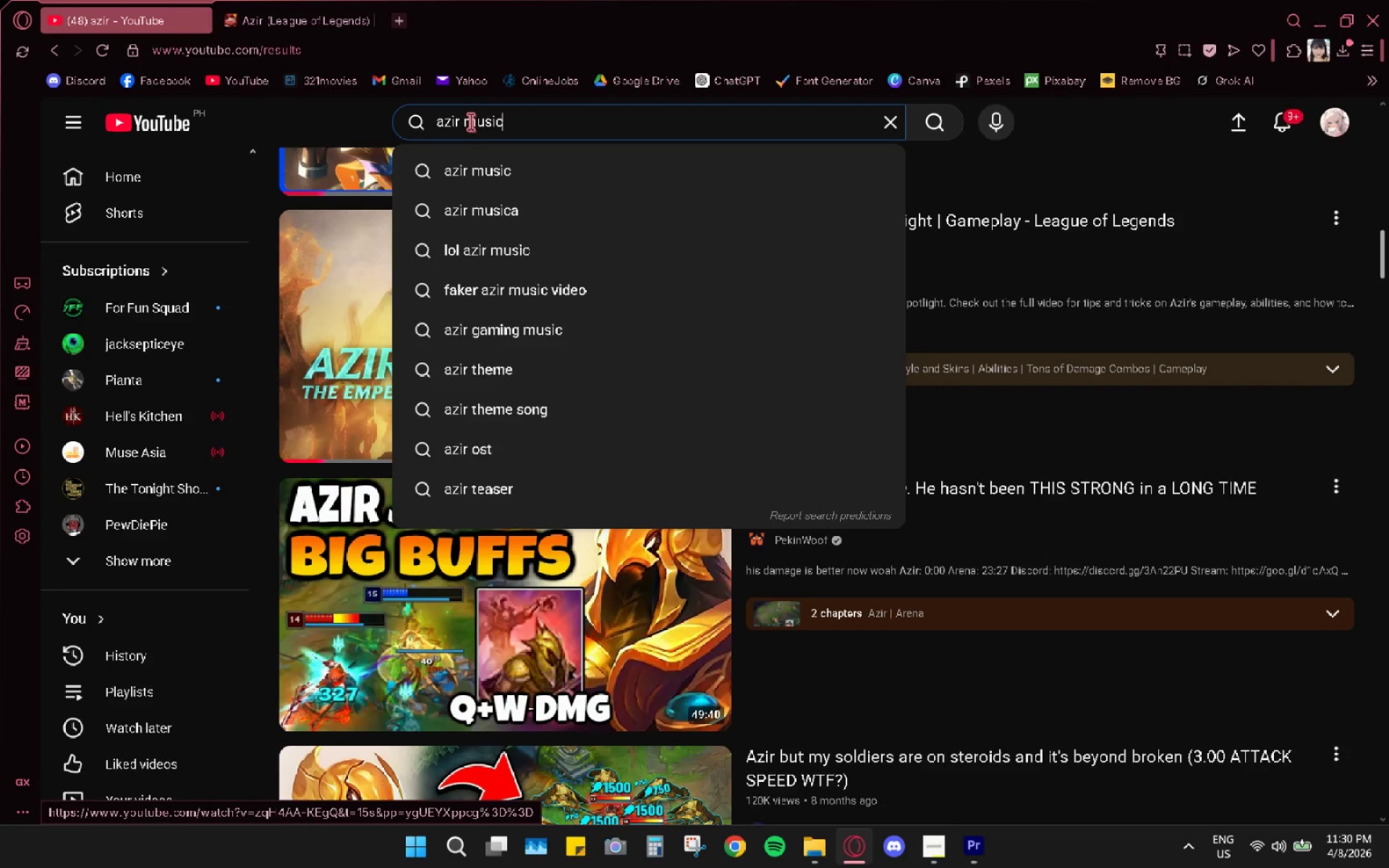 
key(Enter)
 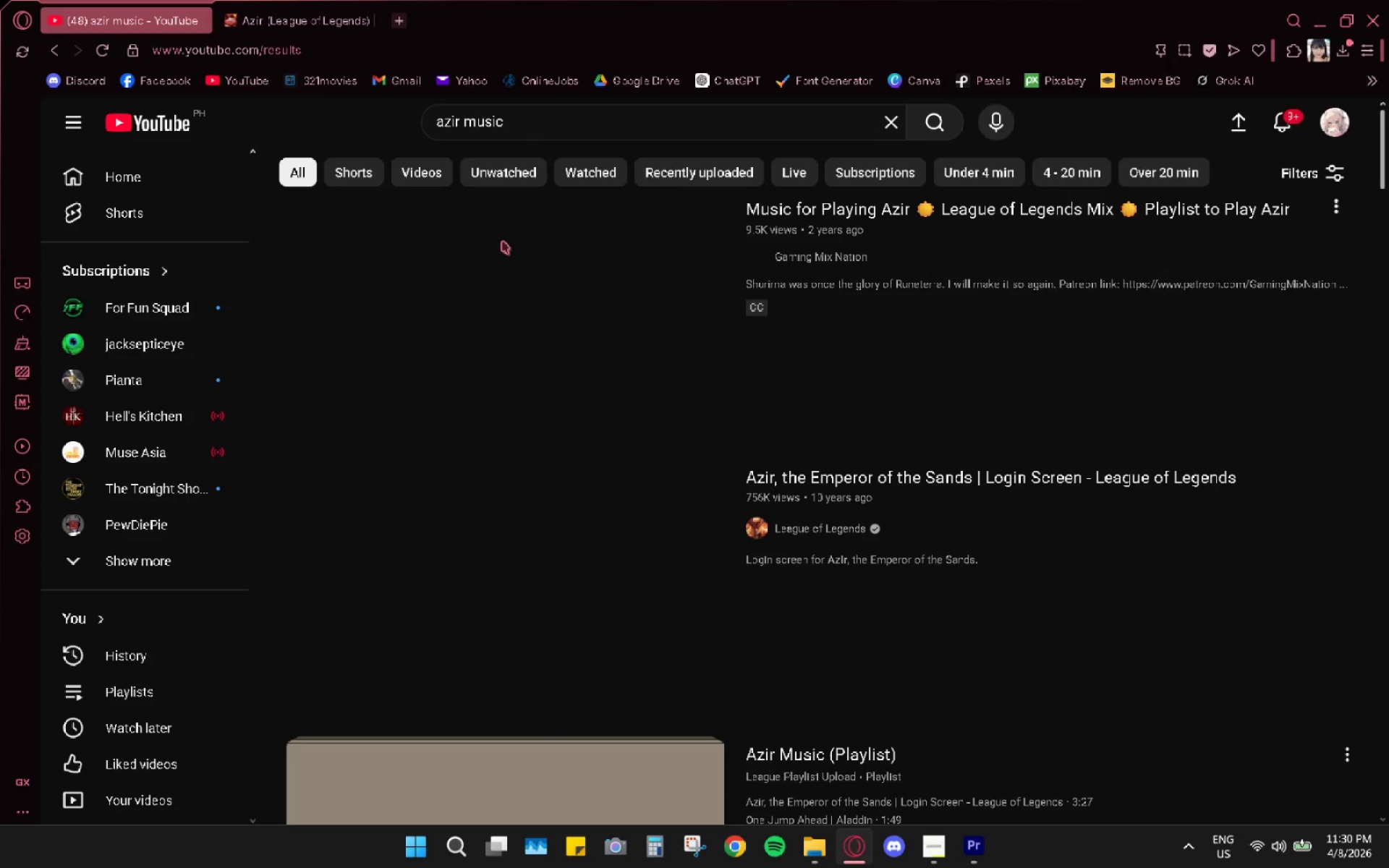 
scroll: coordinate [584, 529], scroll_direction: down, amount: 2.0
 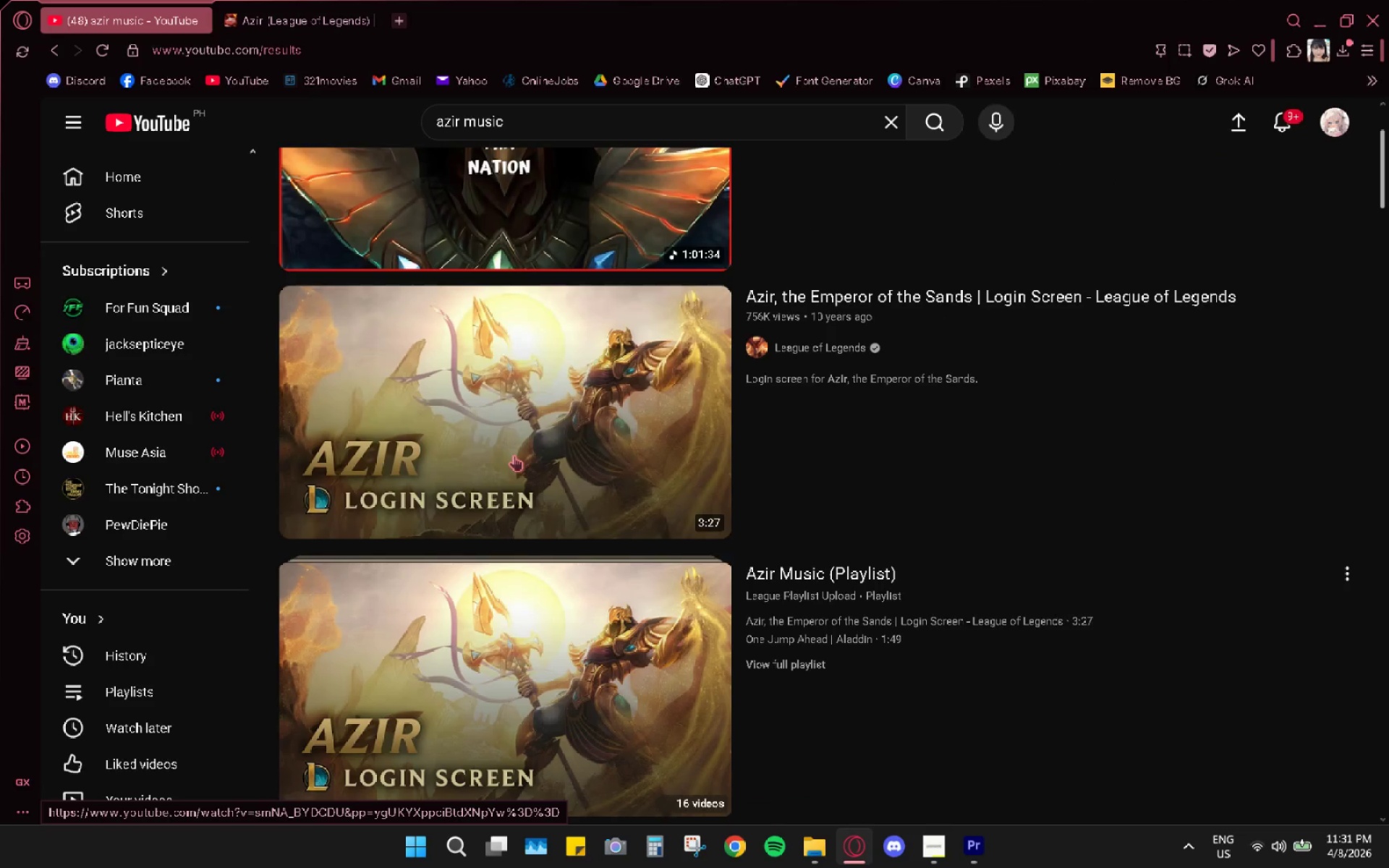 
left_click([512, 435])
 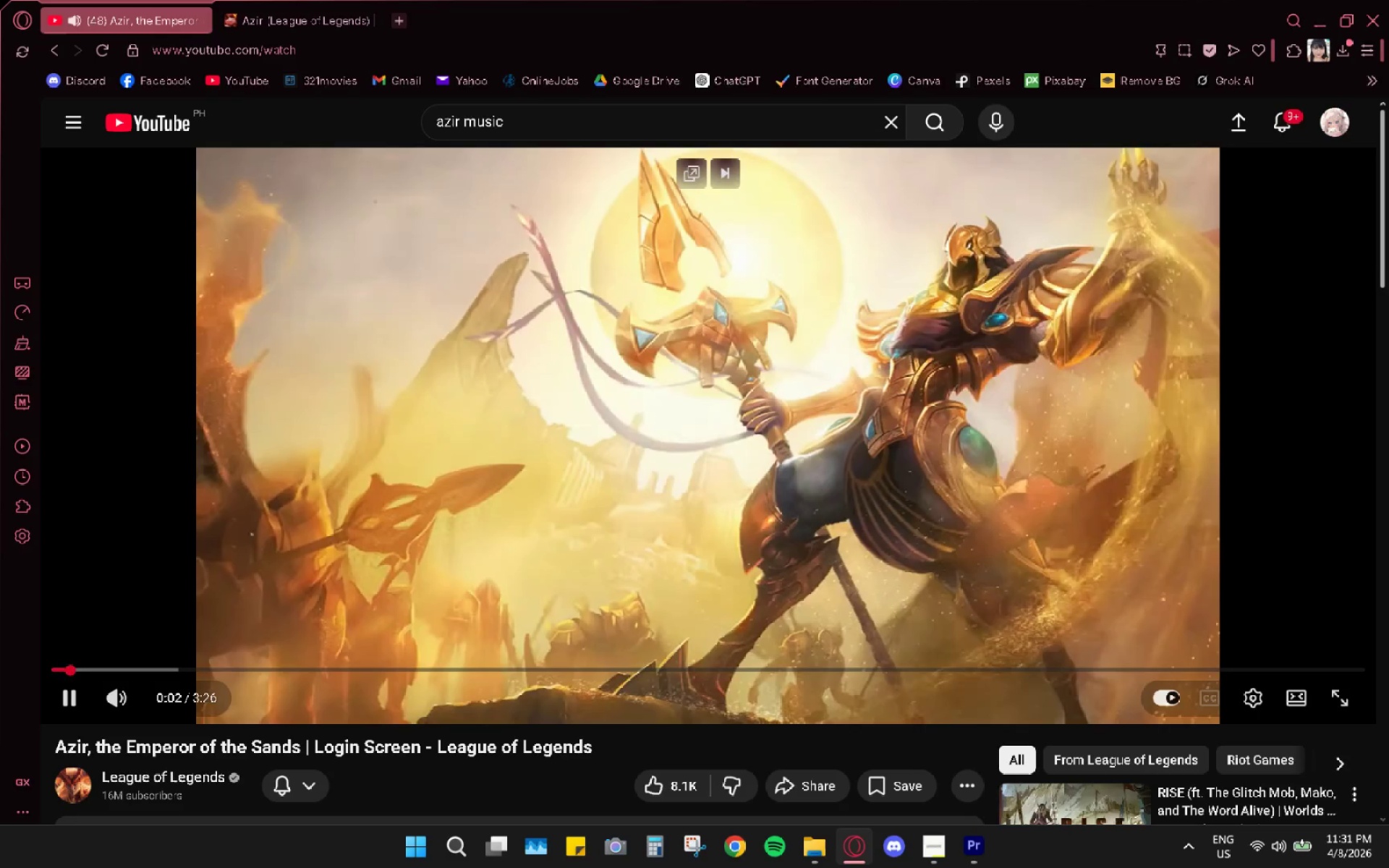 
wait(6.83)
 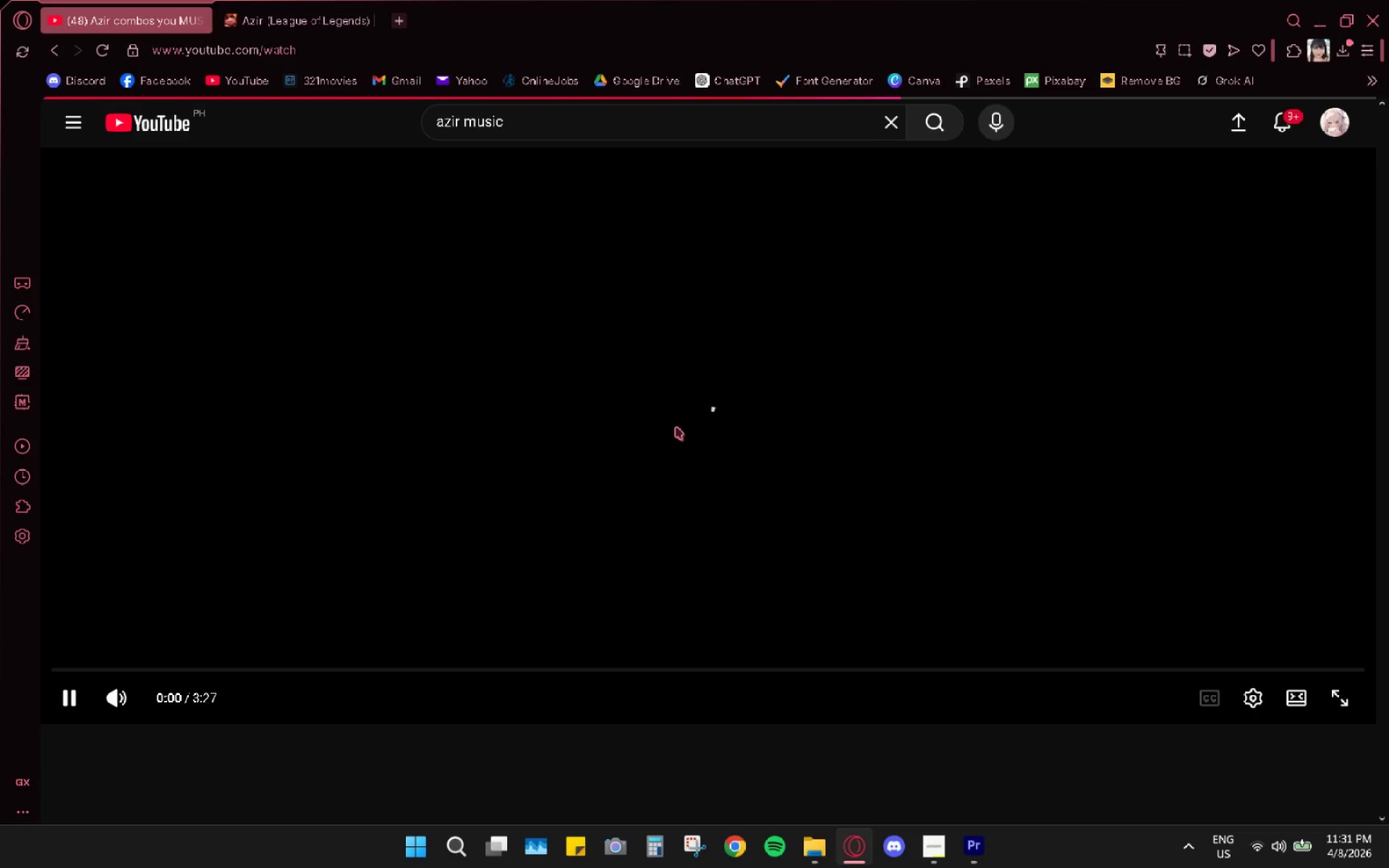 
left_click([679, 425])
 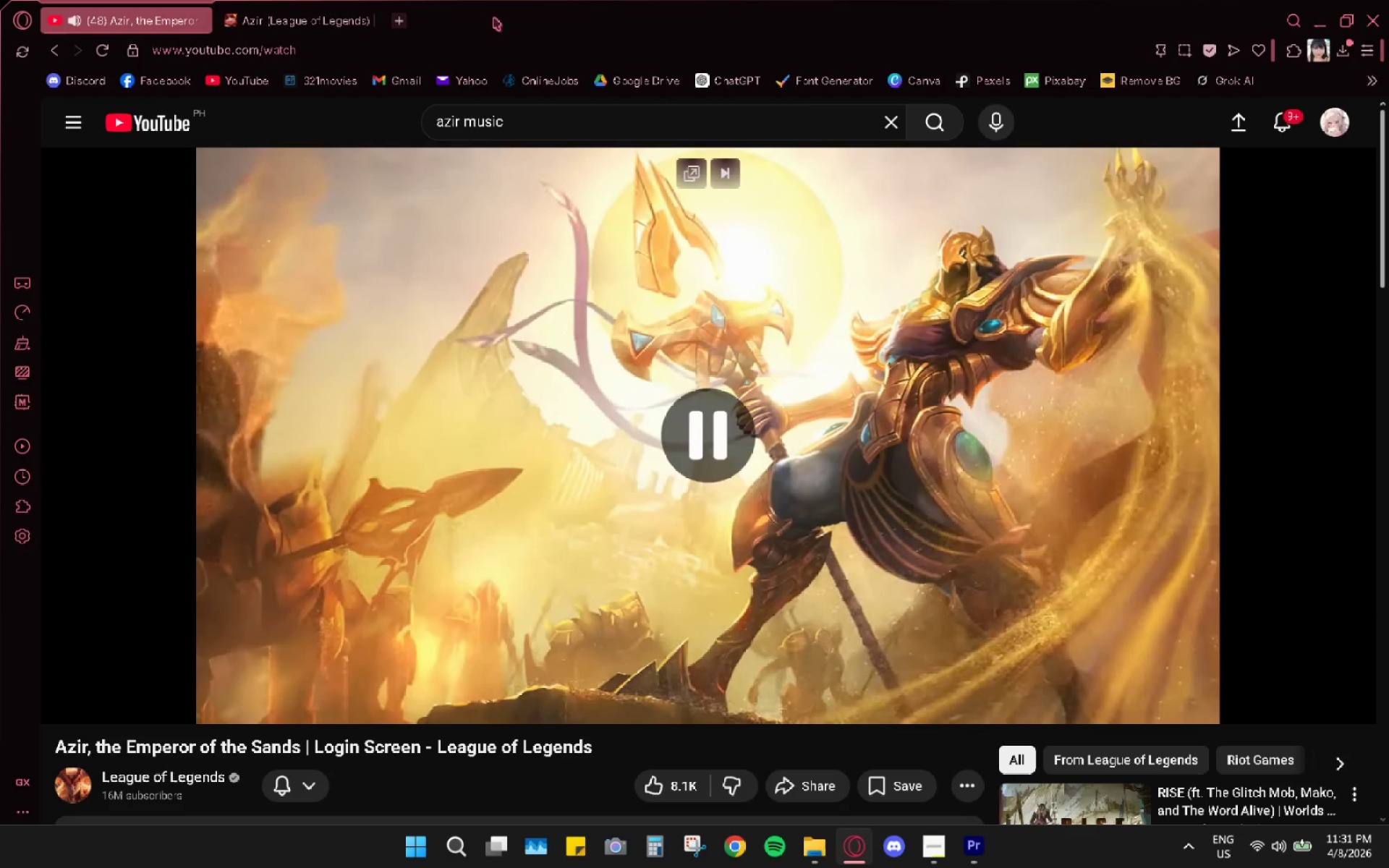 
key(Space)
 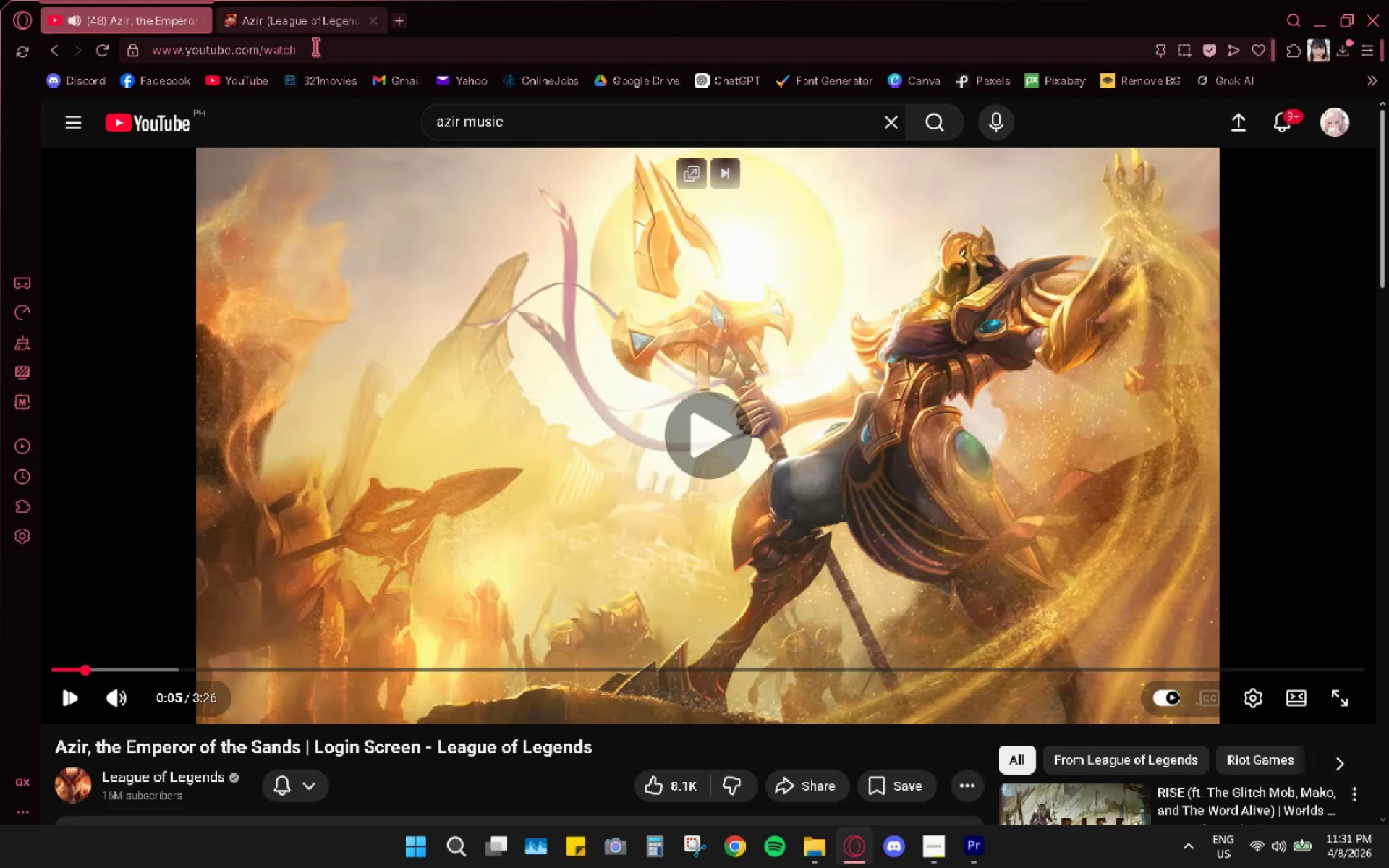 
left_click([316, 48])
 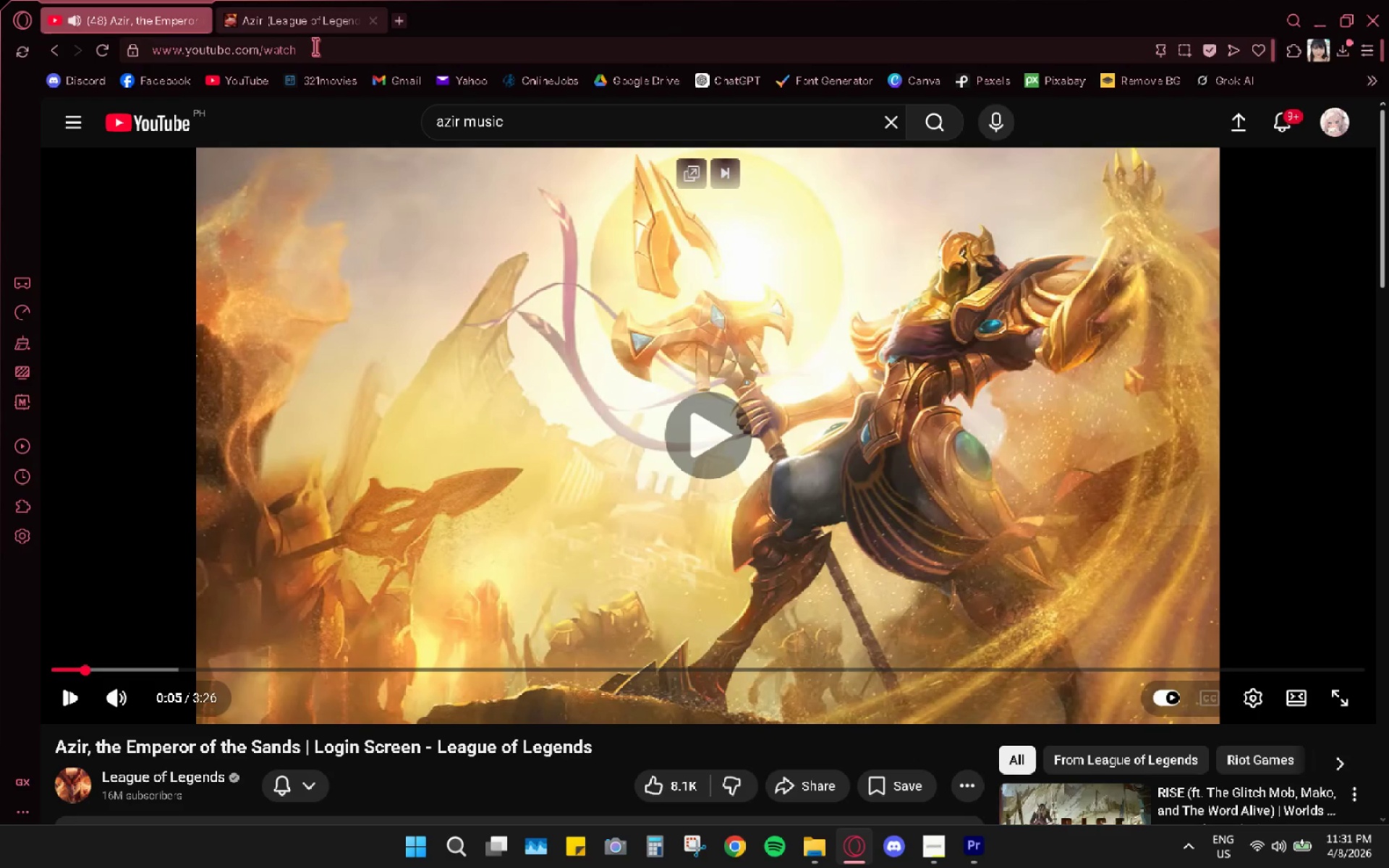 
key(Space)
 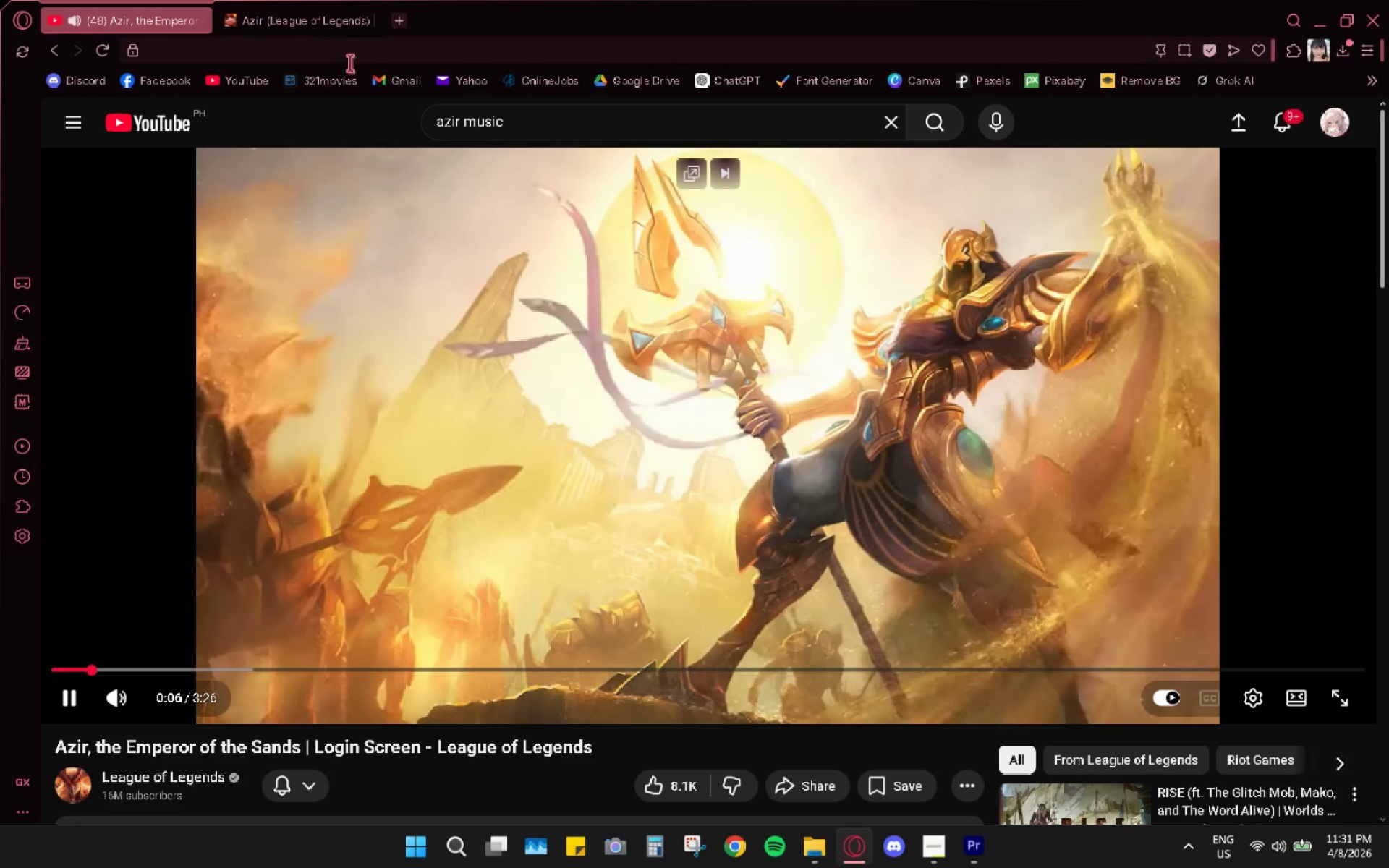 
left_click_drag(start_coordinate=[443, 267], to_coordinate=[462, 306])
 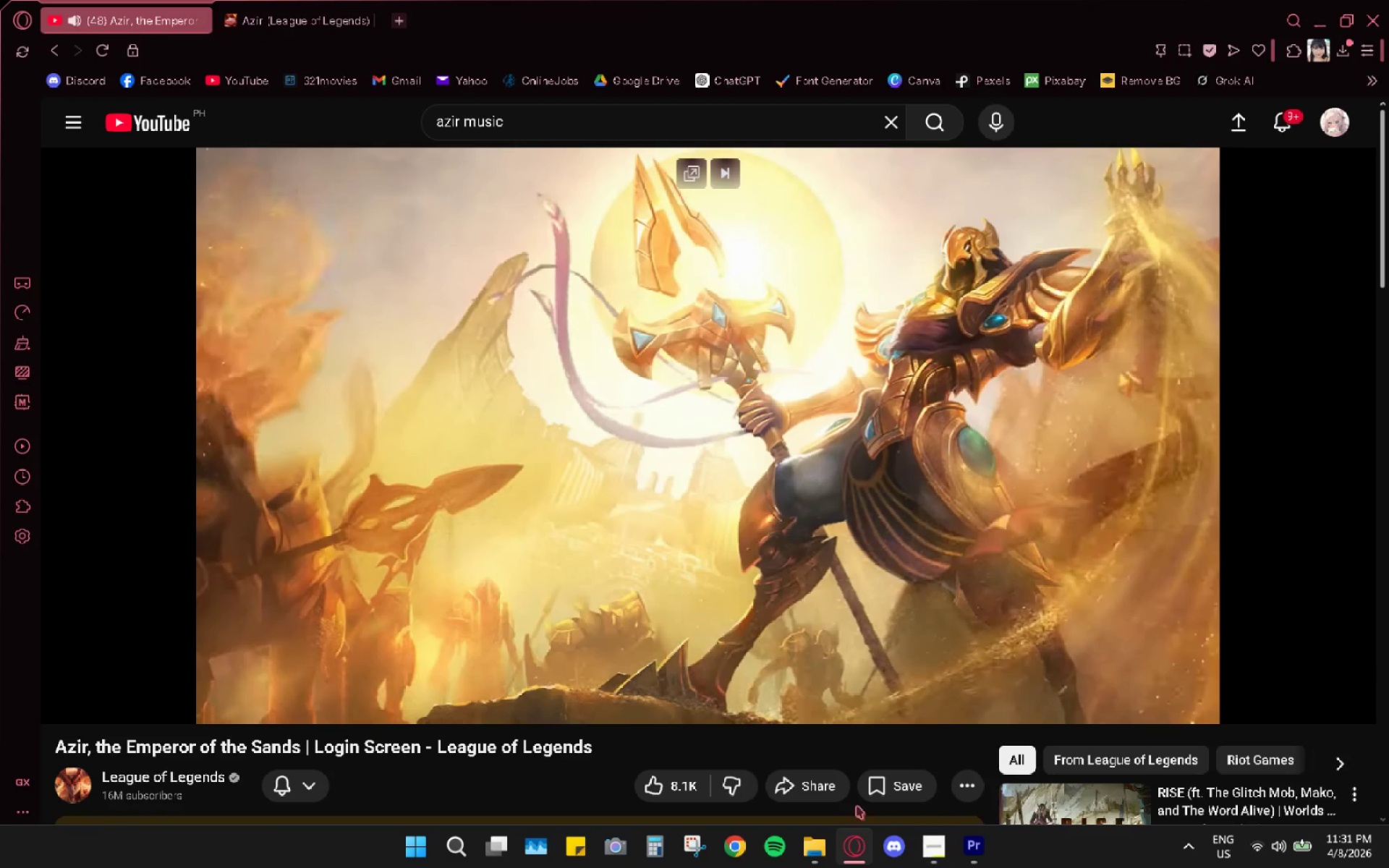 
left_click([825, 784])
 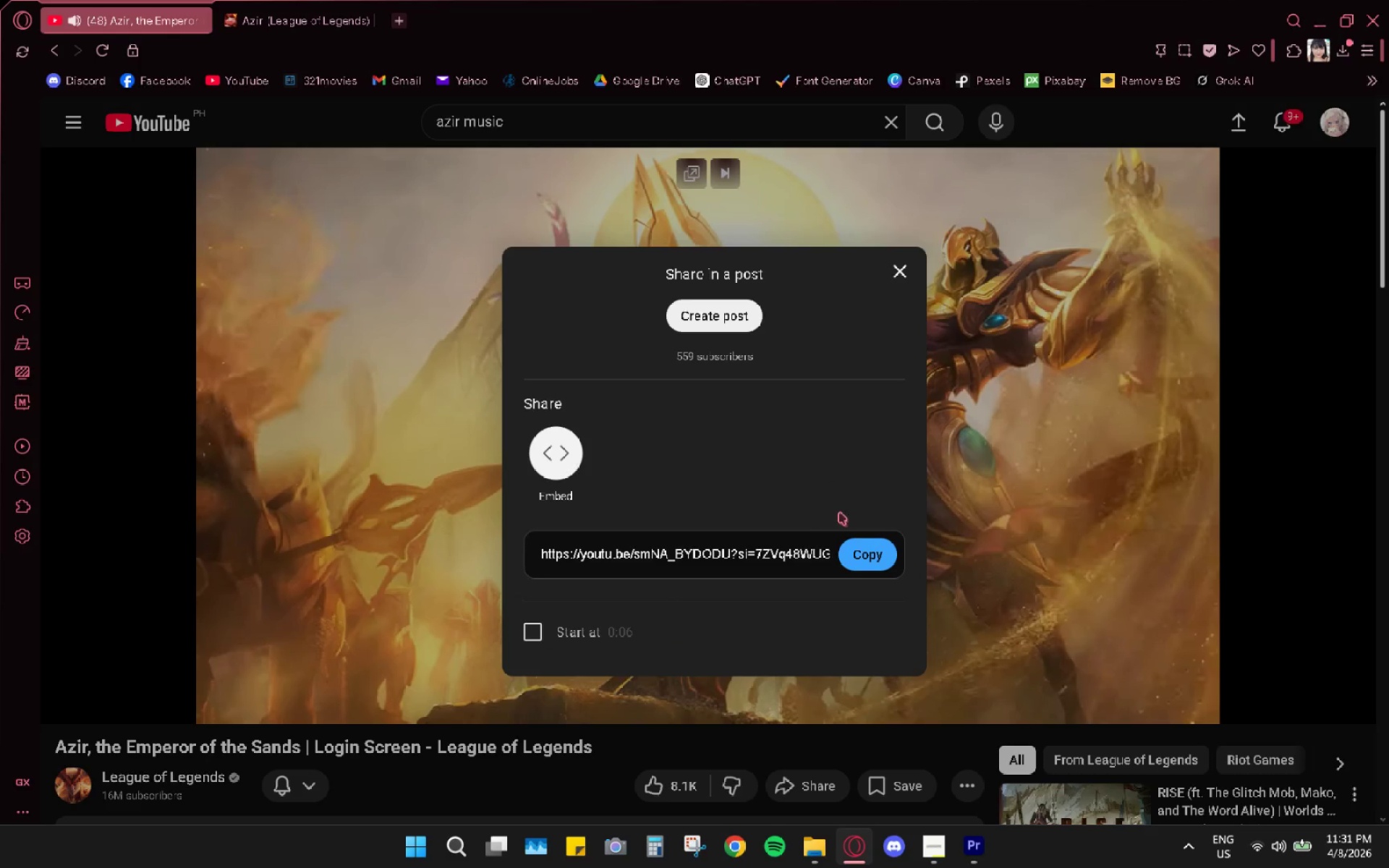 
left_click([875, 552])
 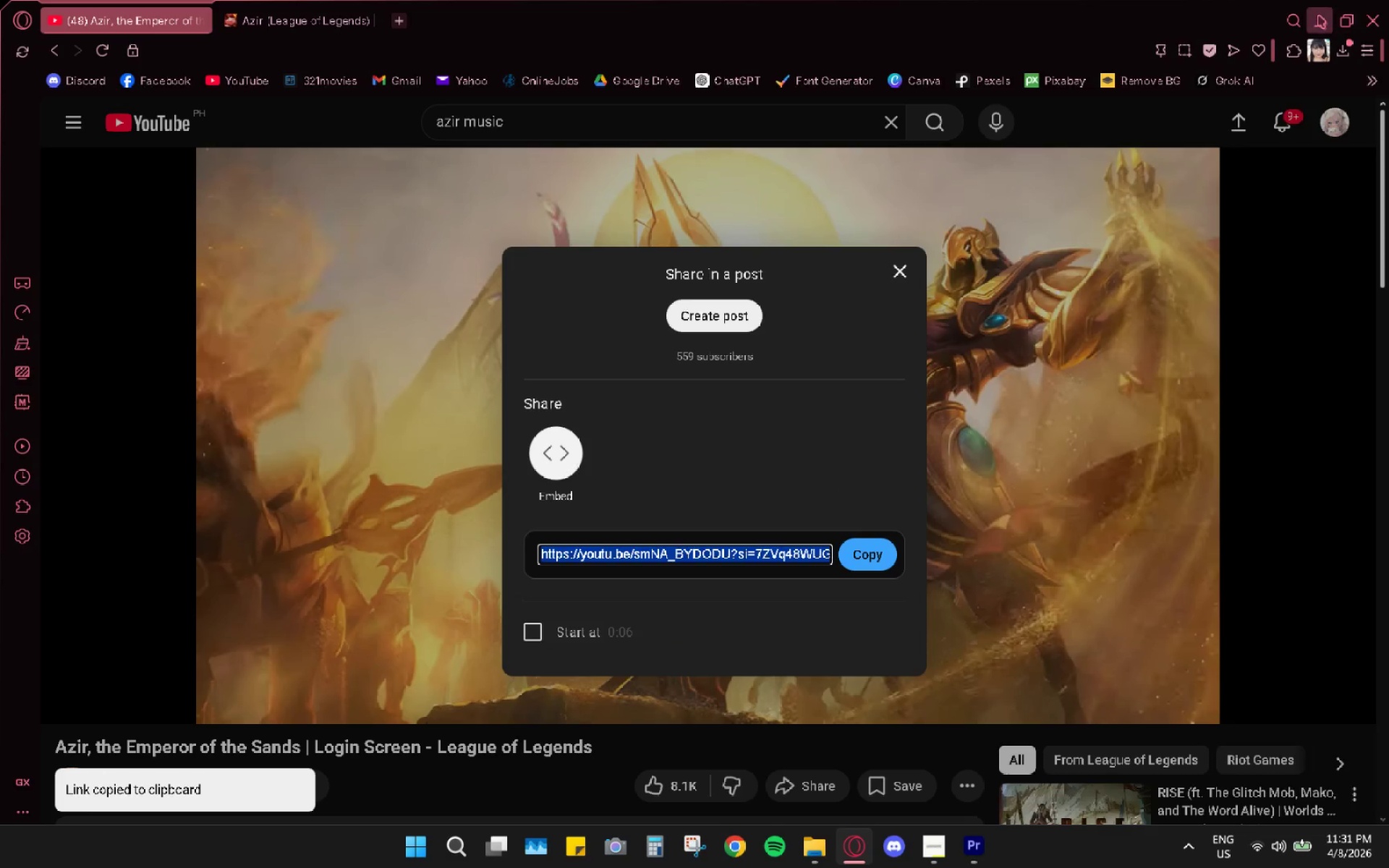 
left_click([1382, 81])
 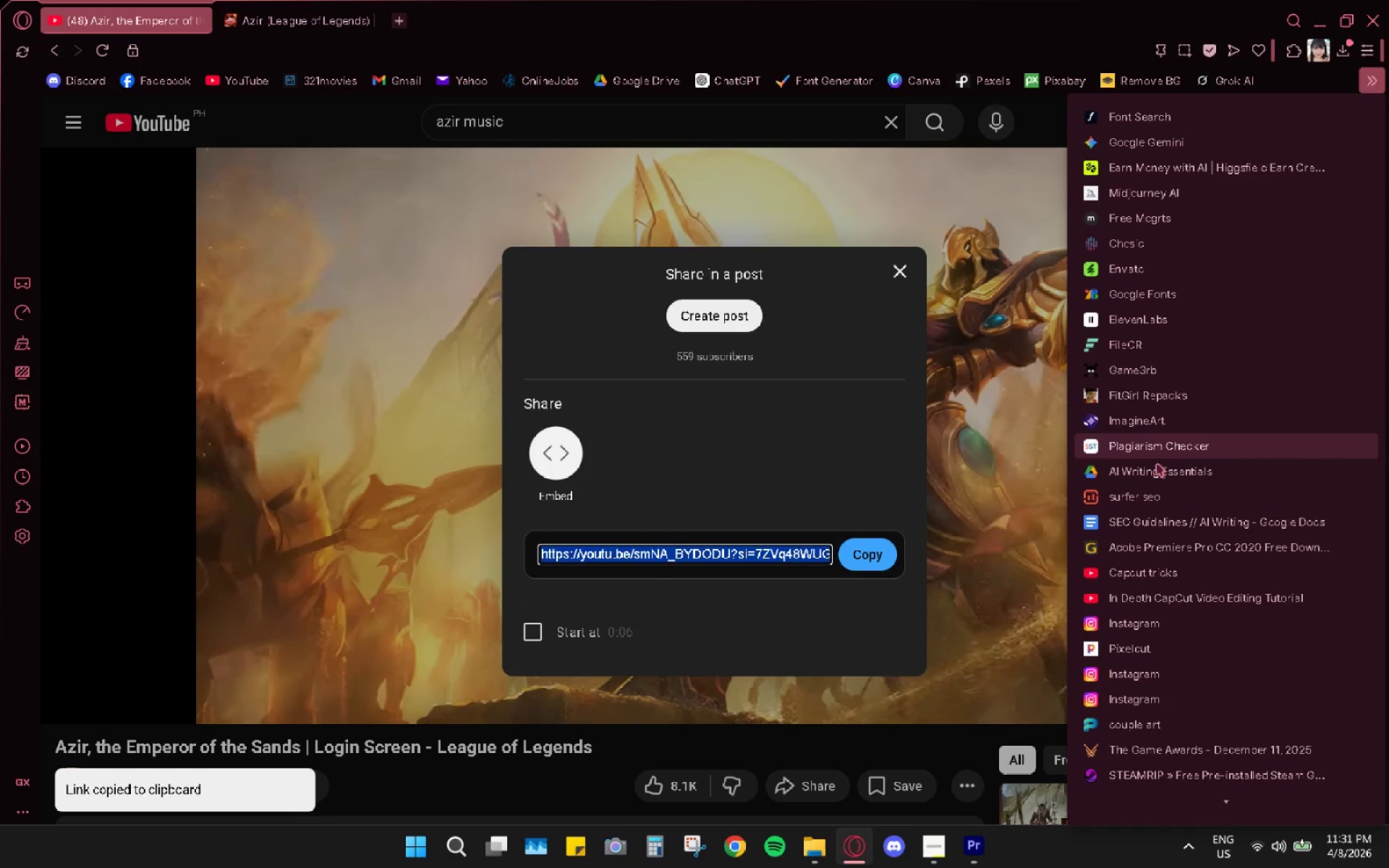 
scroll: coordinate [1259, 741], scroll_direction: down, amount: 11.0
 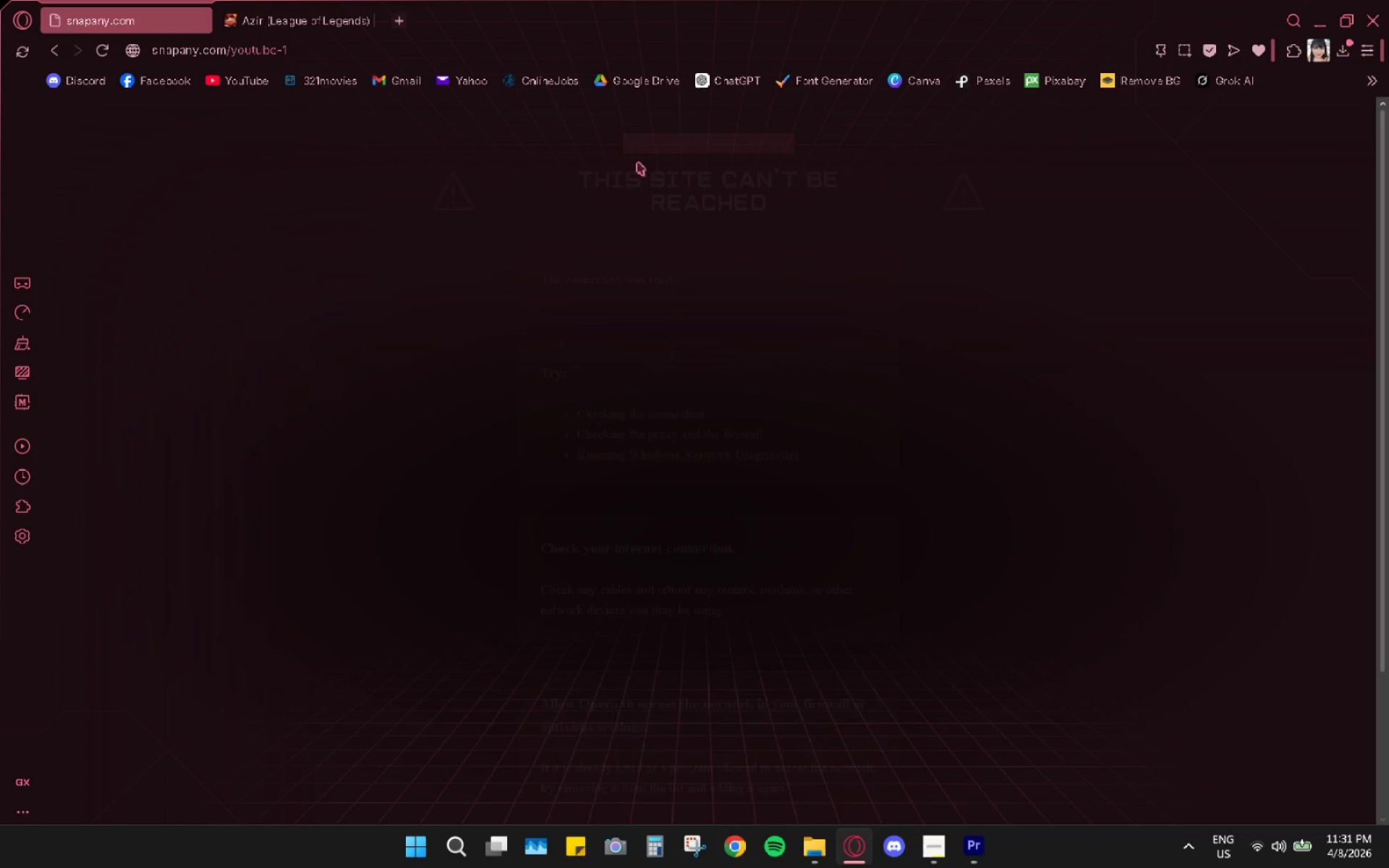 
left_click([377, 22])
 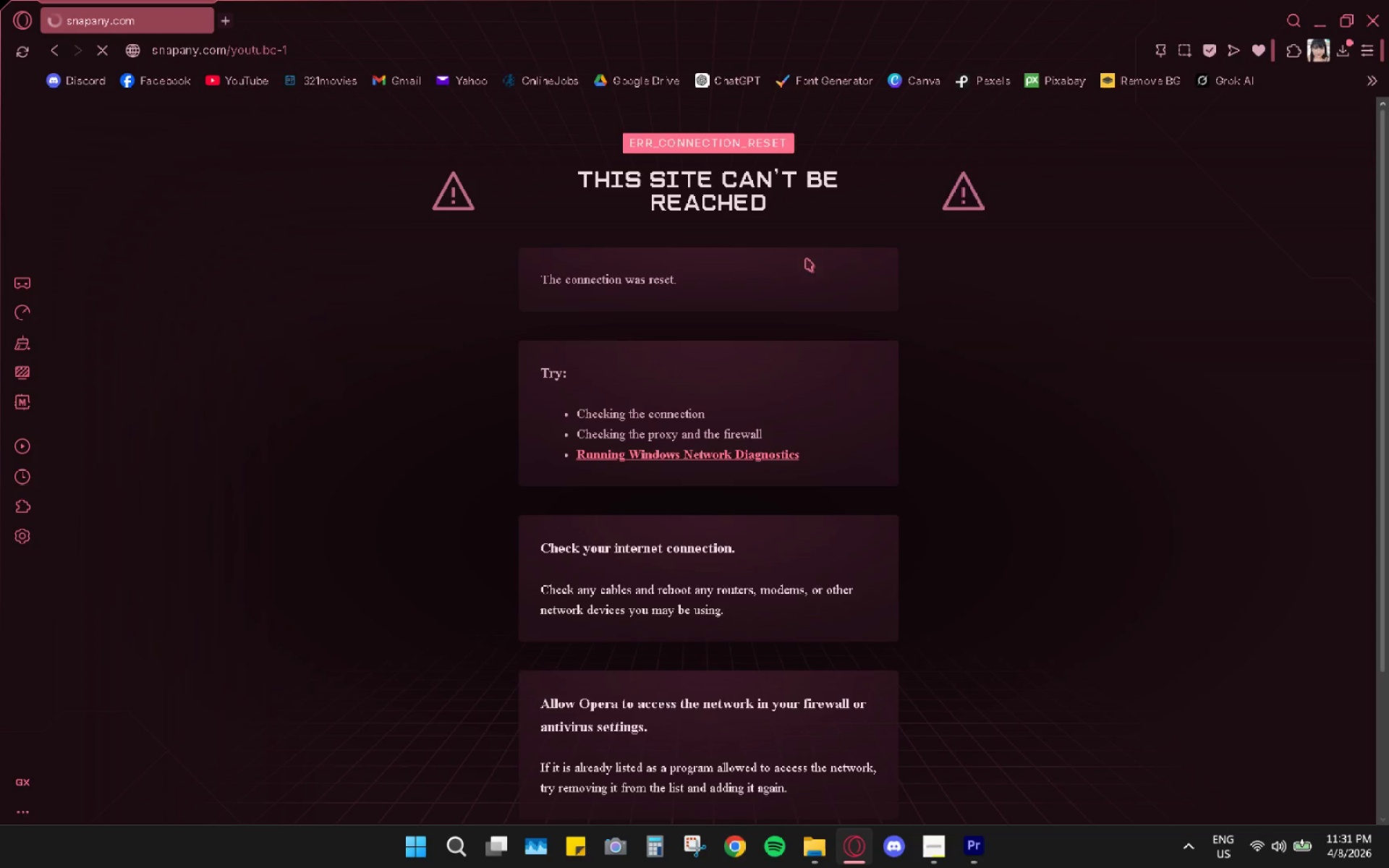 
wait(8.7)
 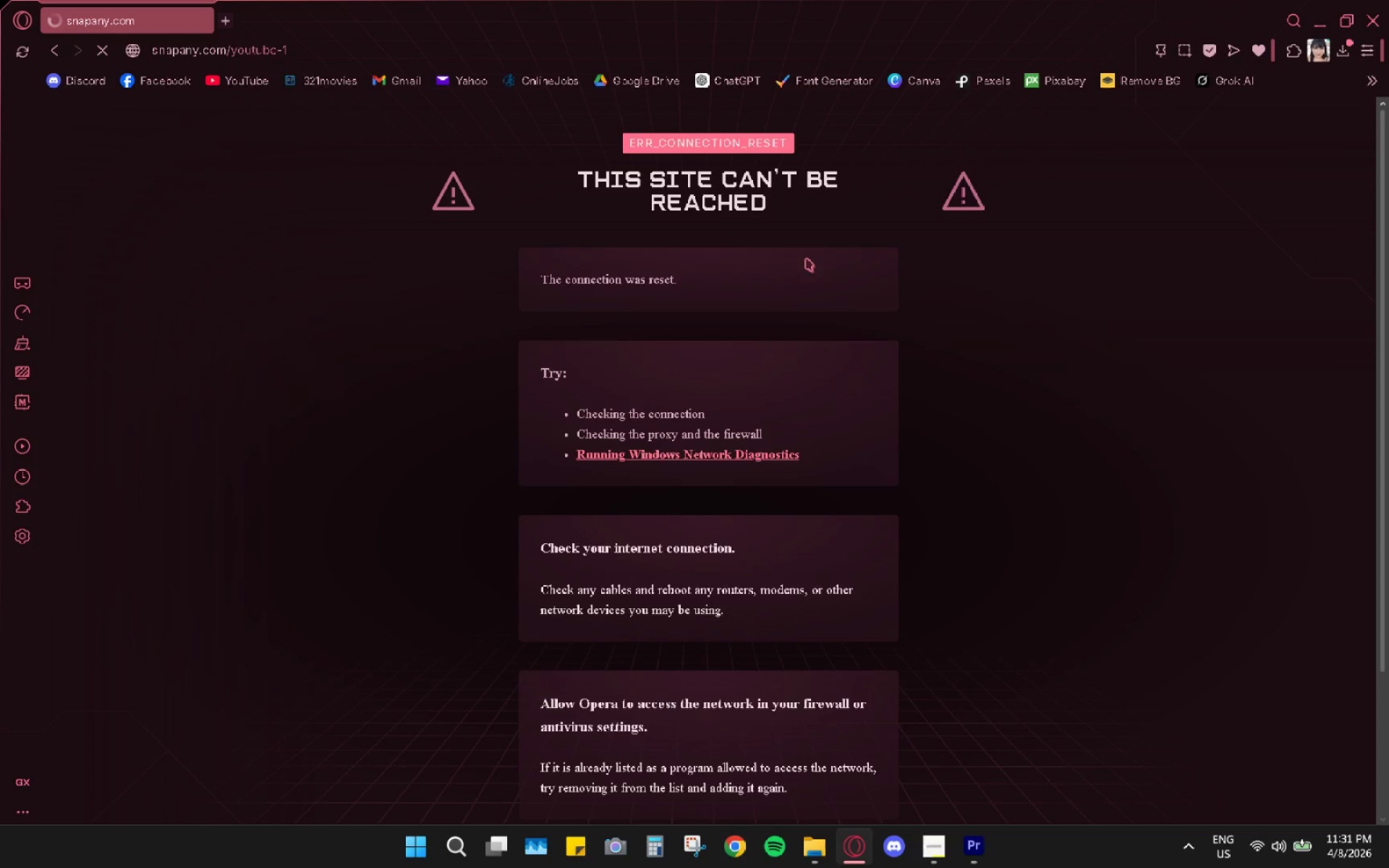 
left_click([1372, 74])
 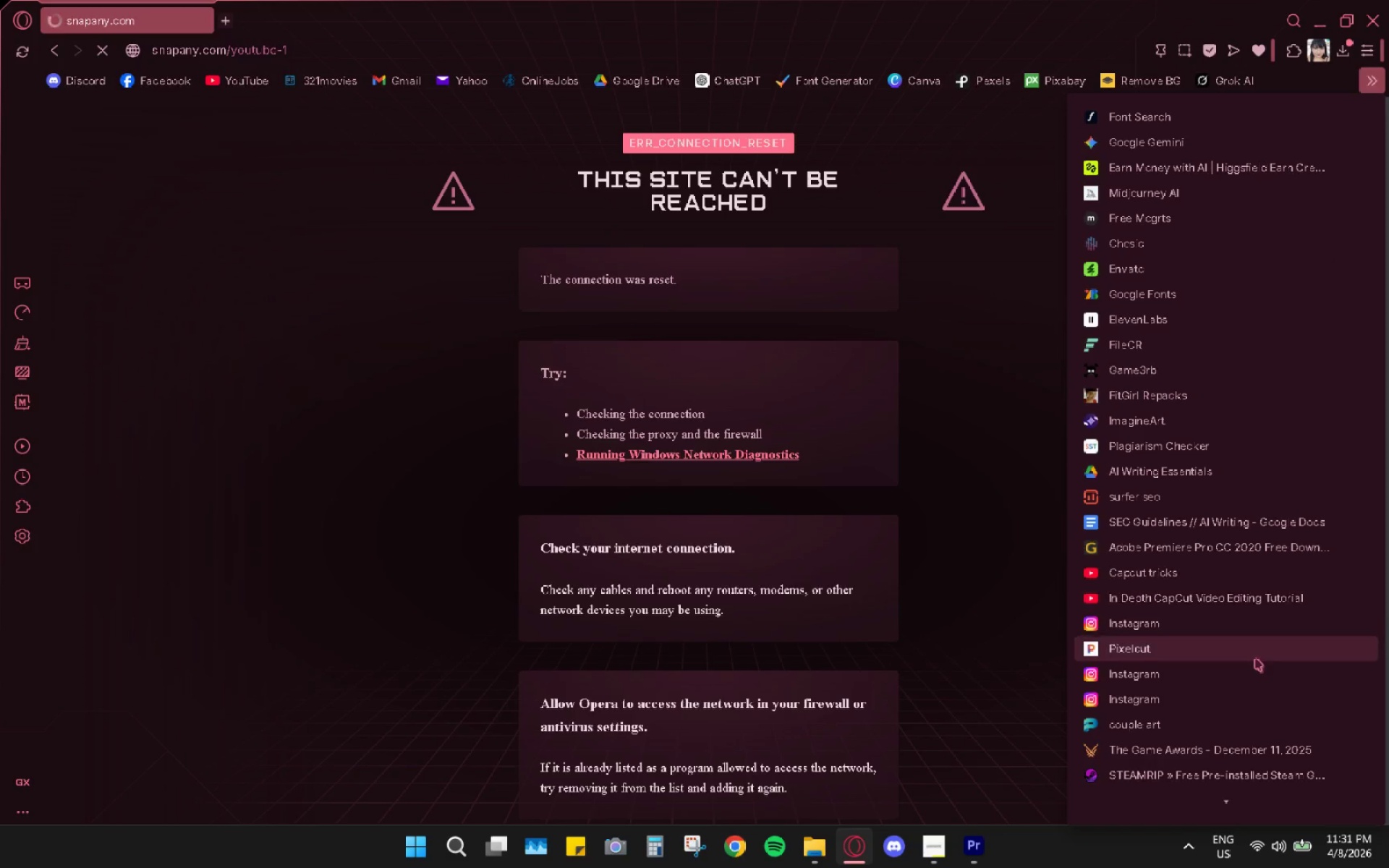 
scroll: coordinate [1220, 662], scroll_direction: down, amount: 12.0
 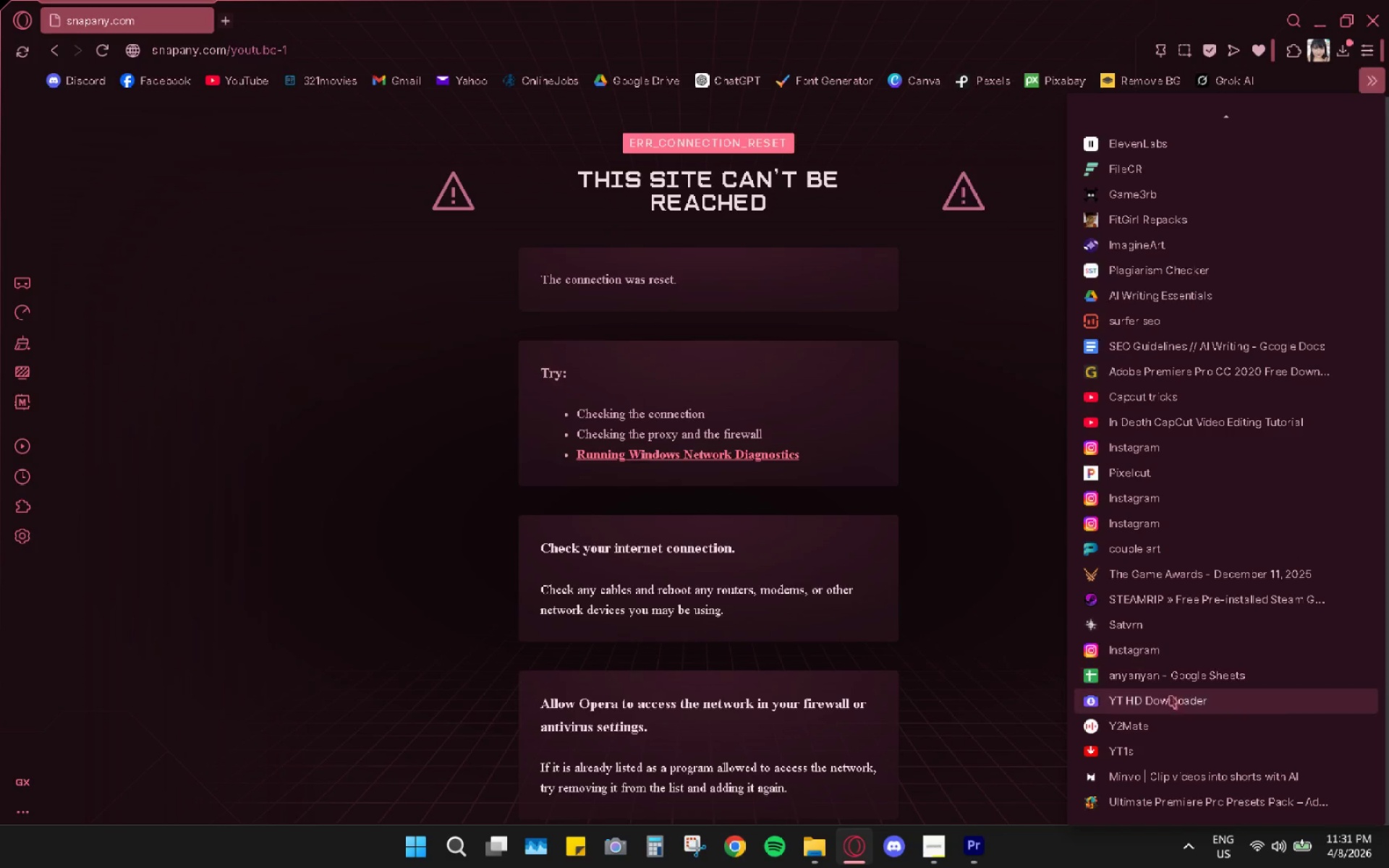 
left_click([1169, 709])
 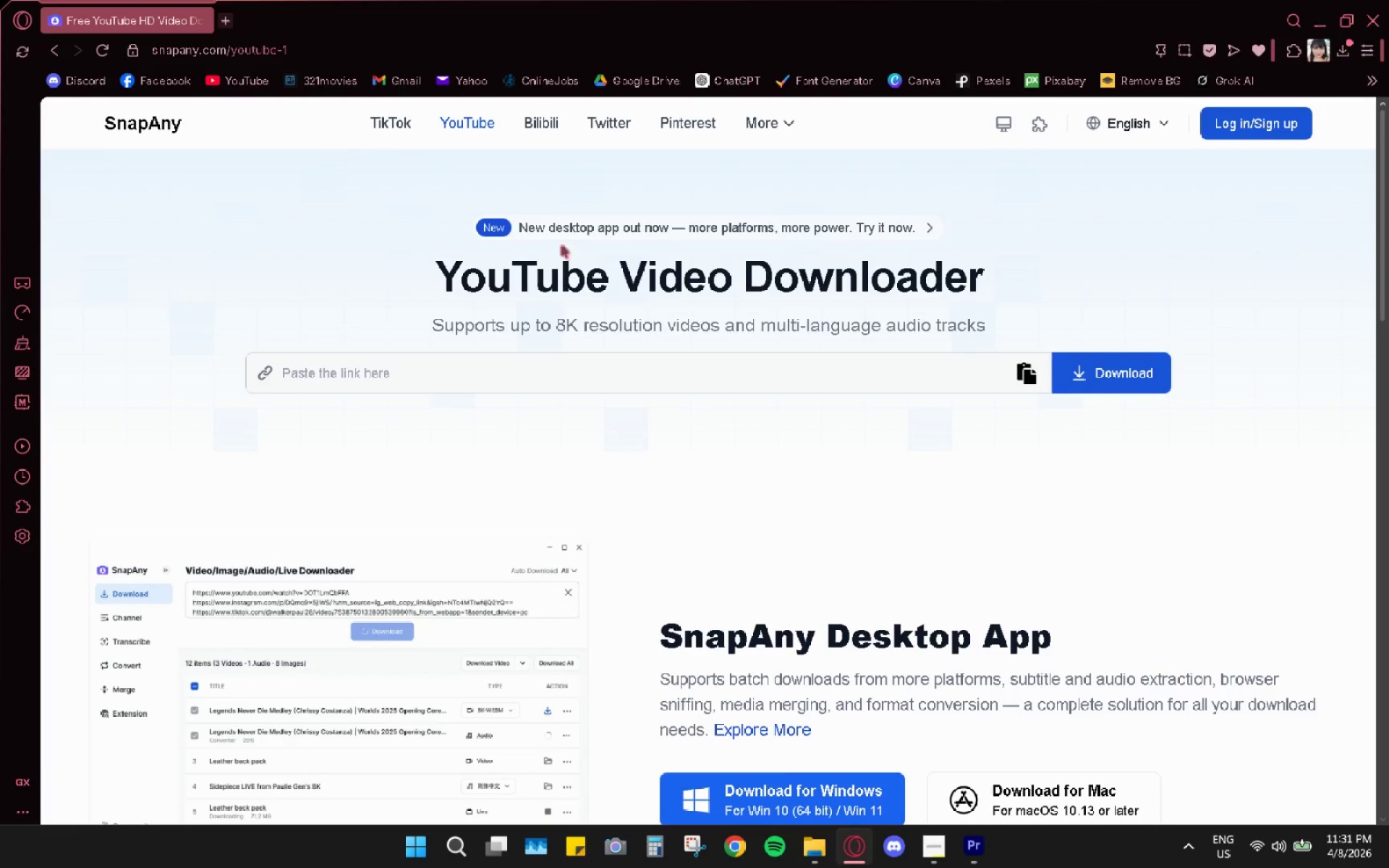 
left_click([525, 373])
 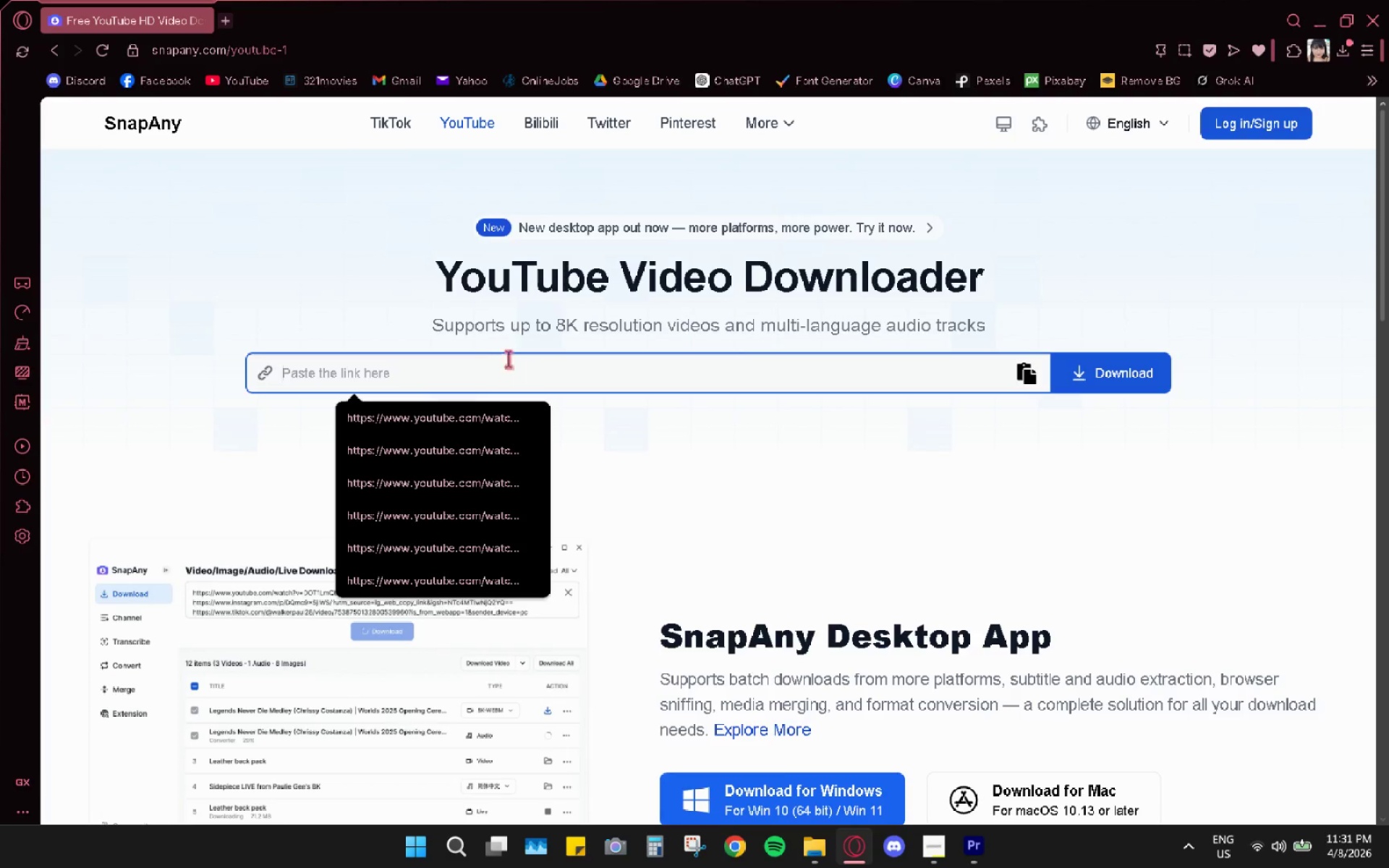 
key(Control+ControlLeft)
 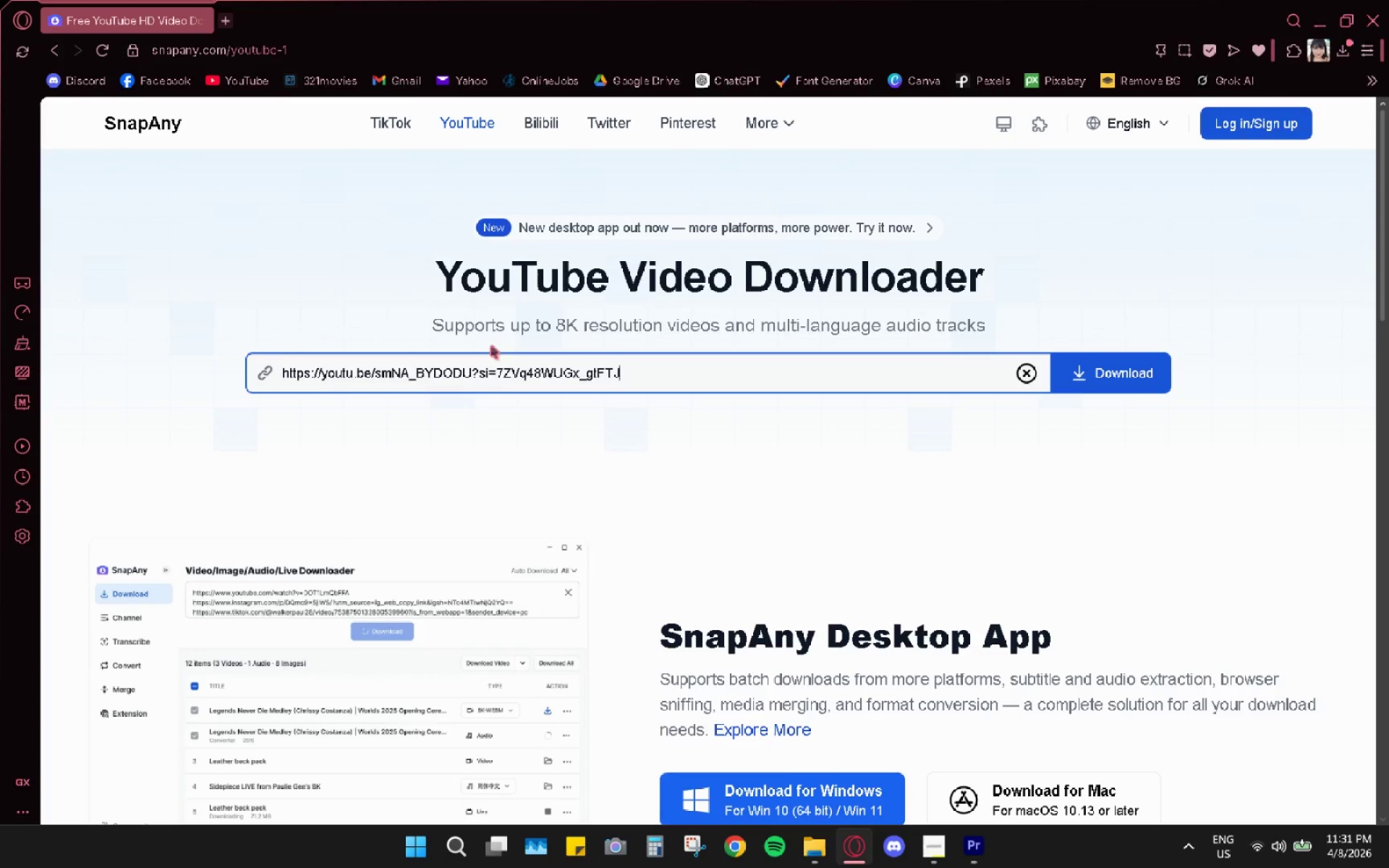 
key(Control+V)
 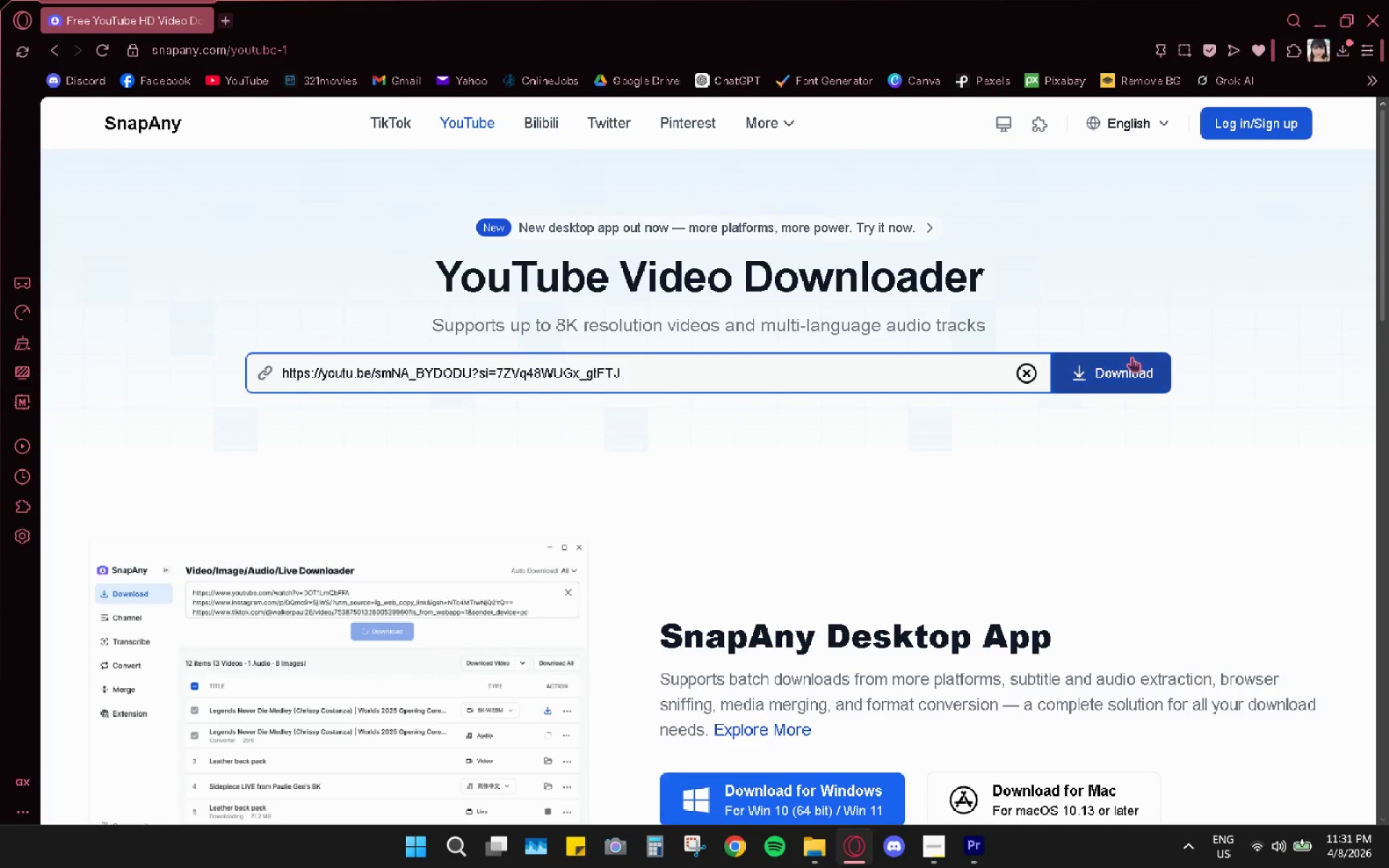 
left_click([1131, 357])
 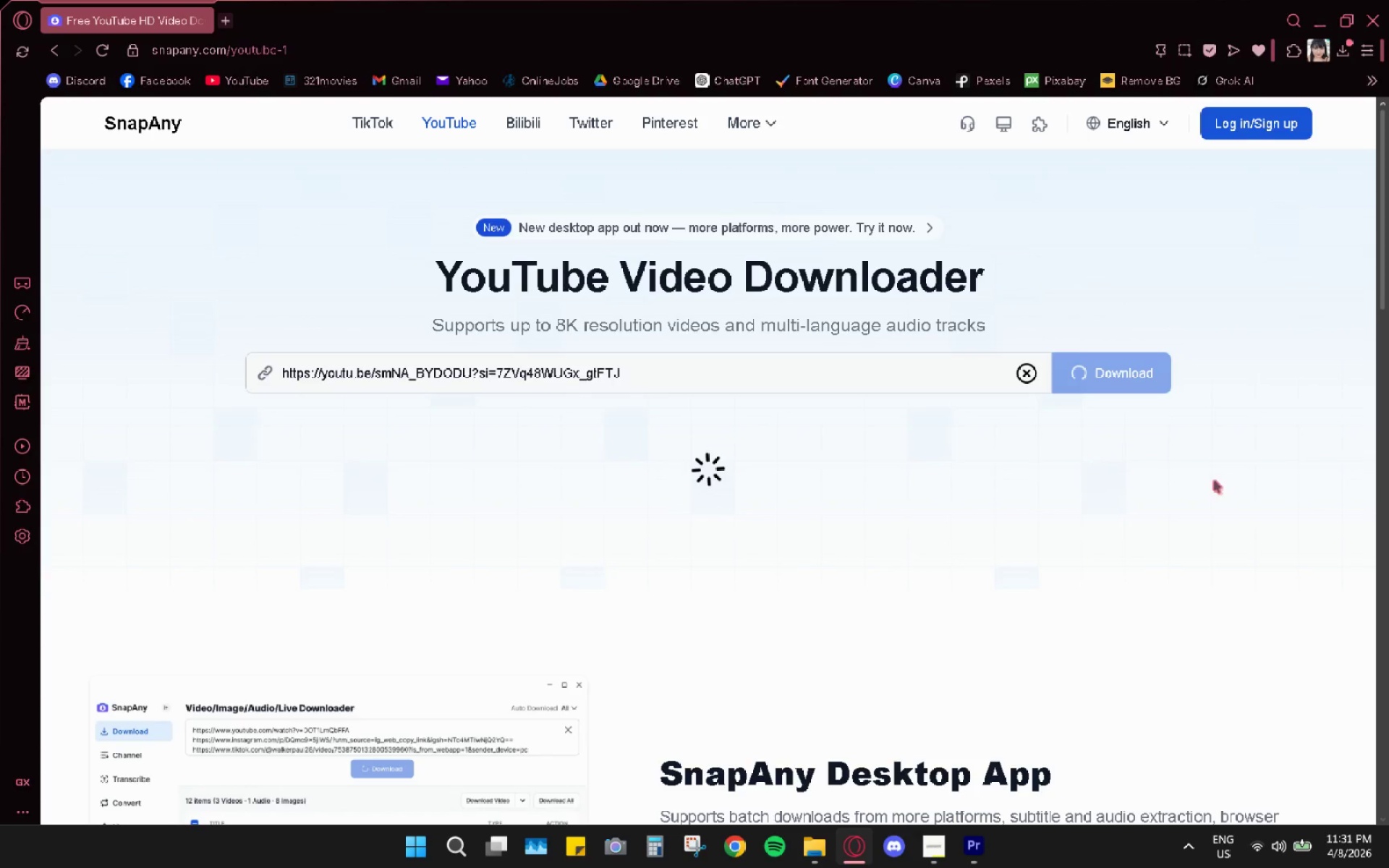 
left_click([949, 845])